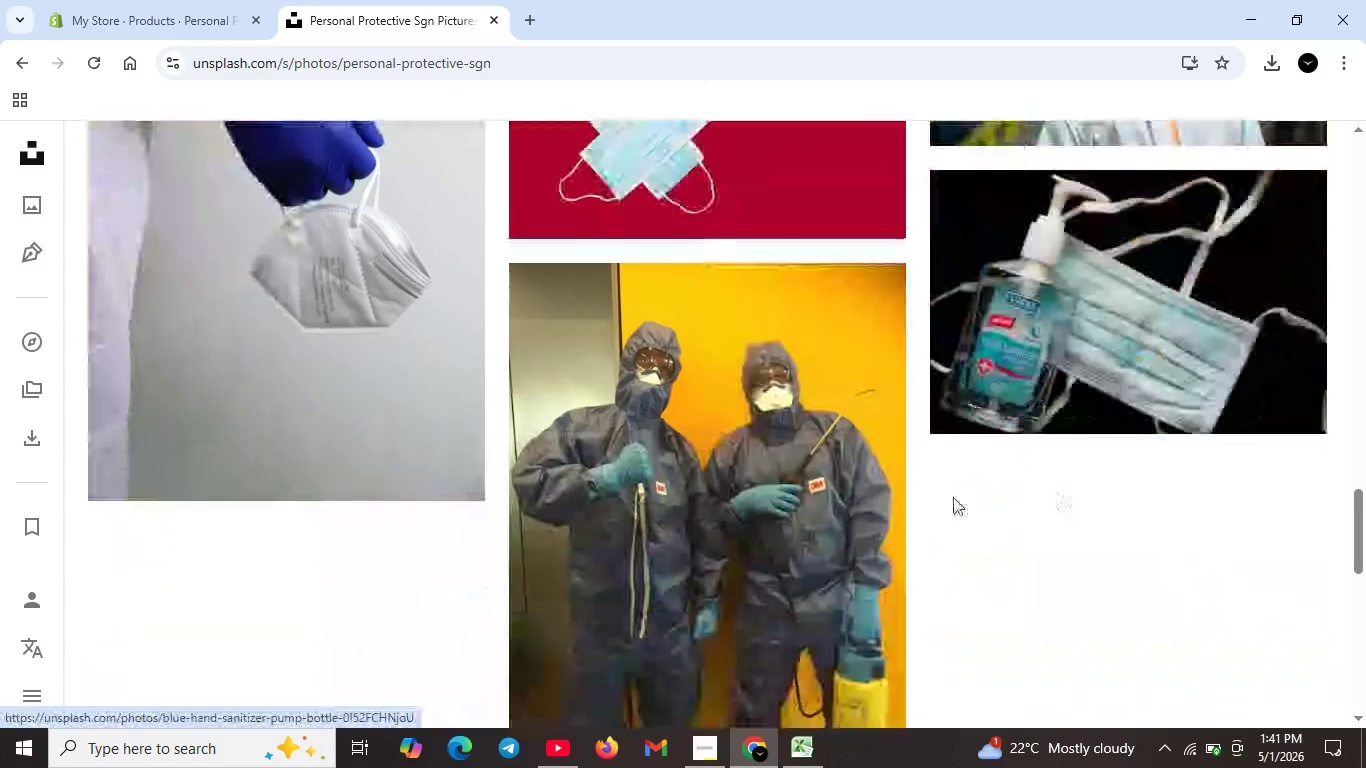 
scroll: coordinate [526, 444], scroll_direction: up, amount: 24.0
 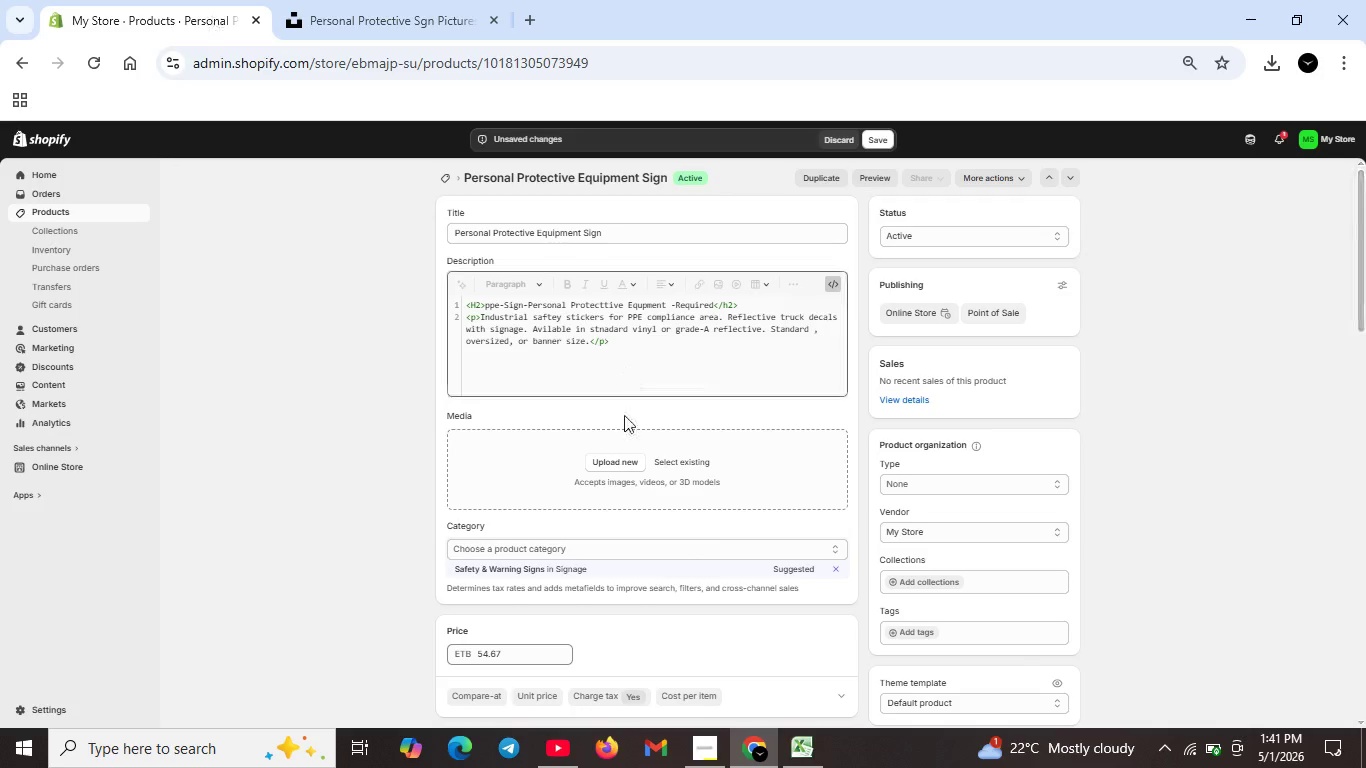 
left_click([209, 19])
 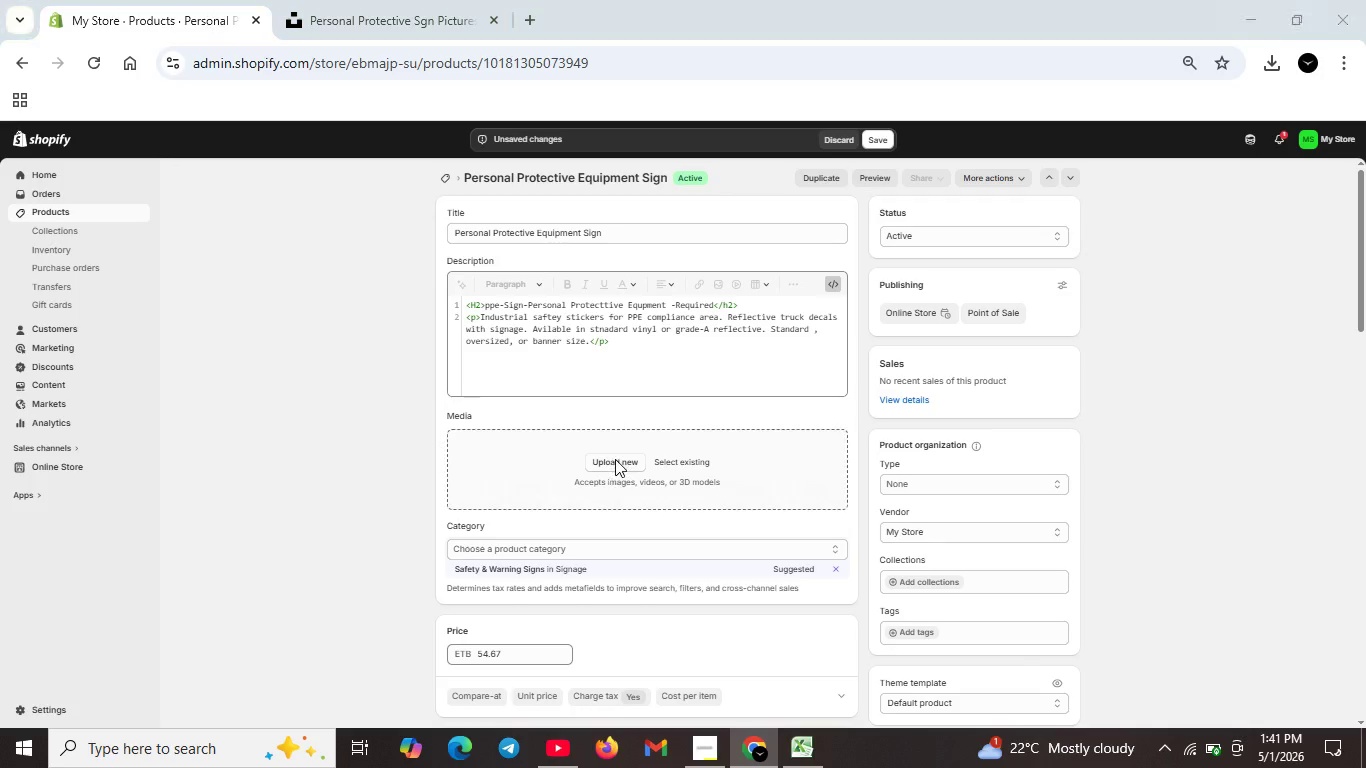 
left_click([615, 458])
 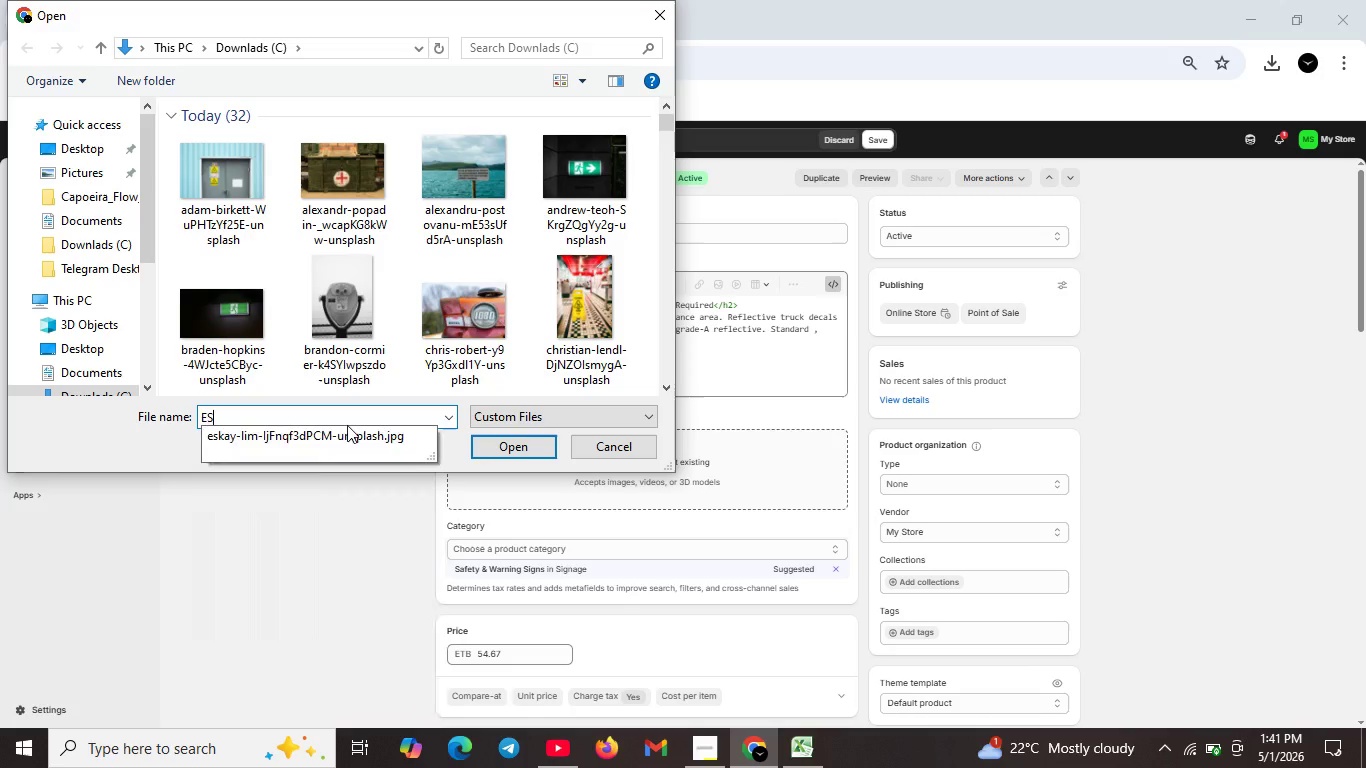 
type(ES)
 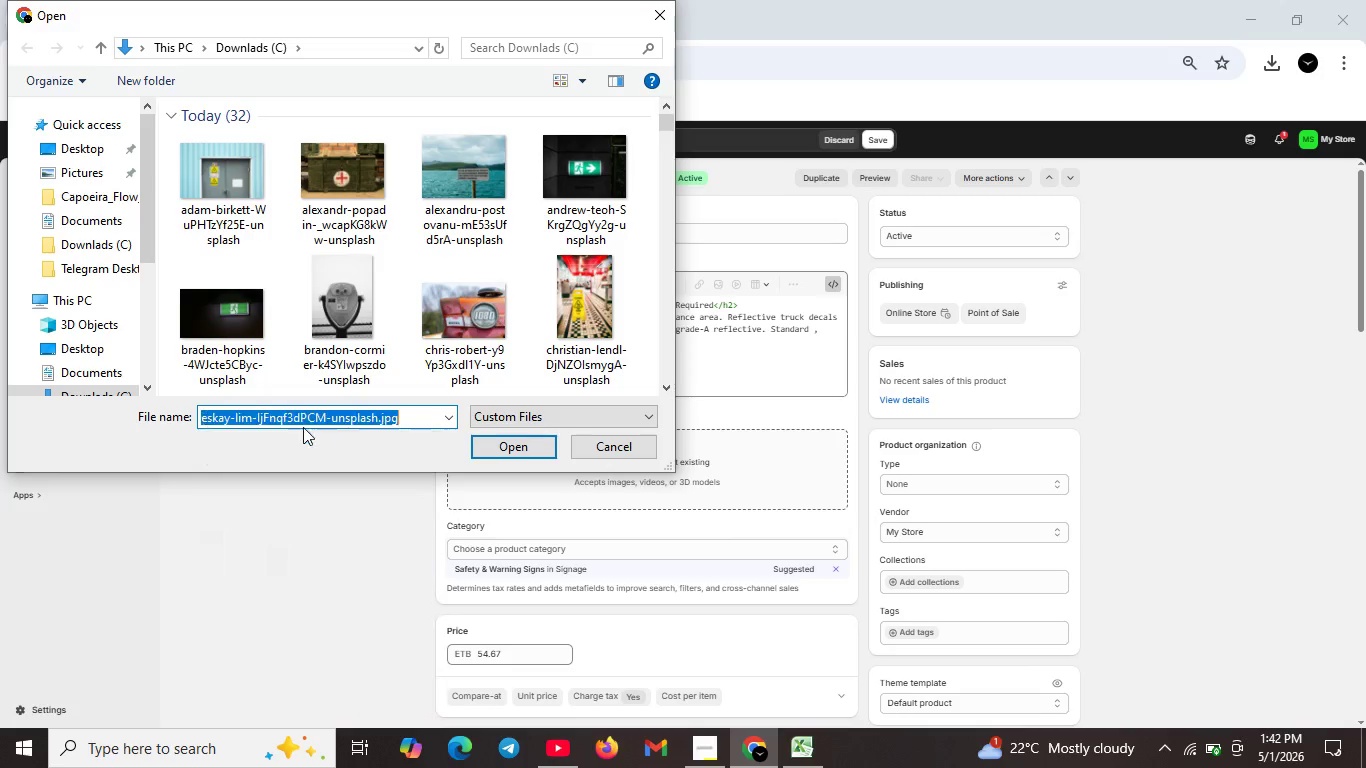 
left_click([305, 427])
 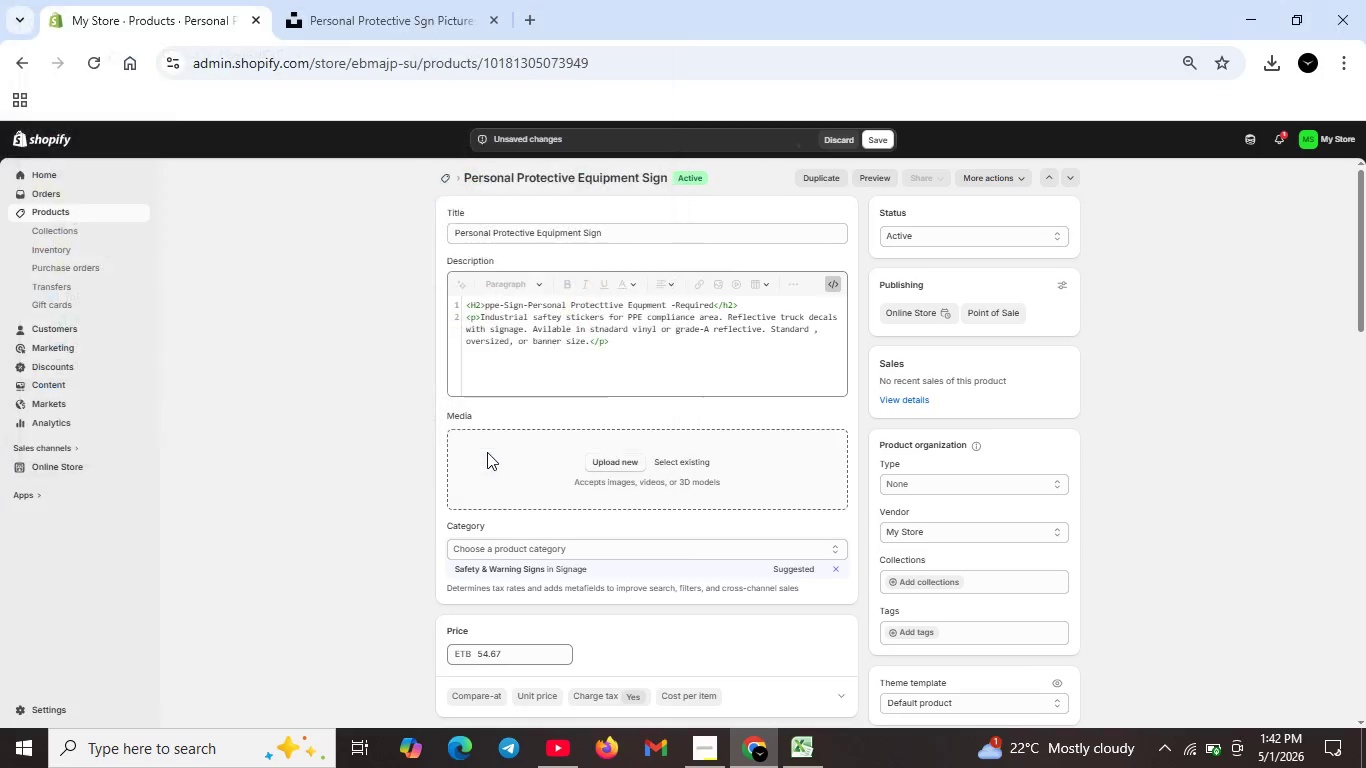 
left_click([488, 453])
 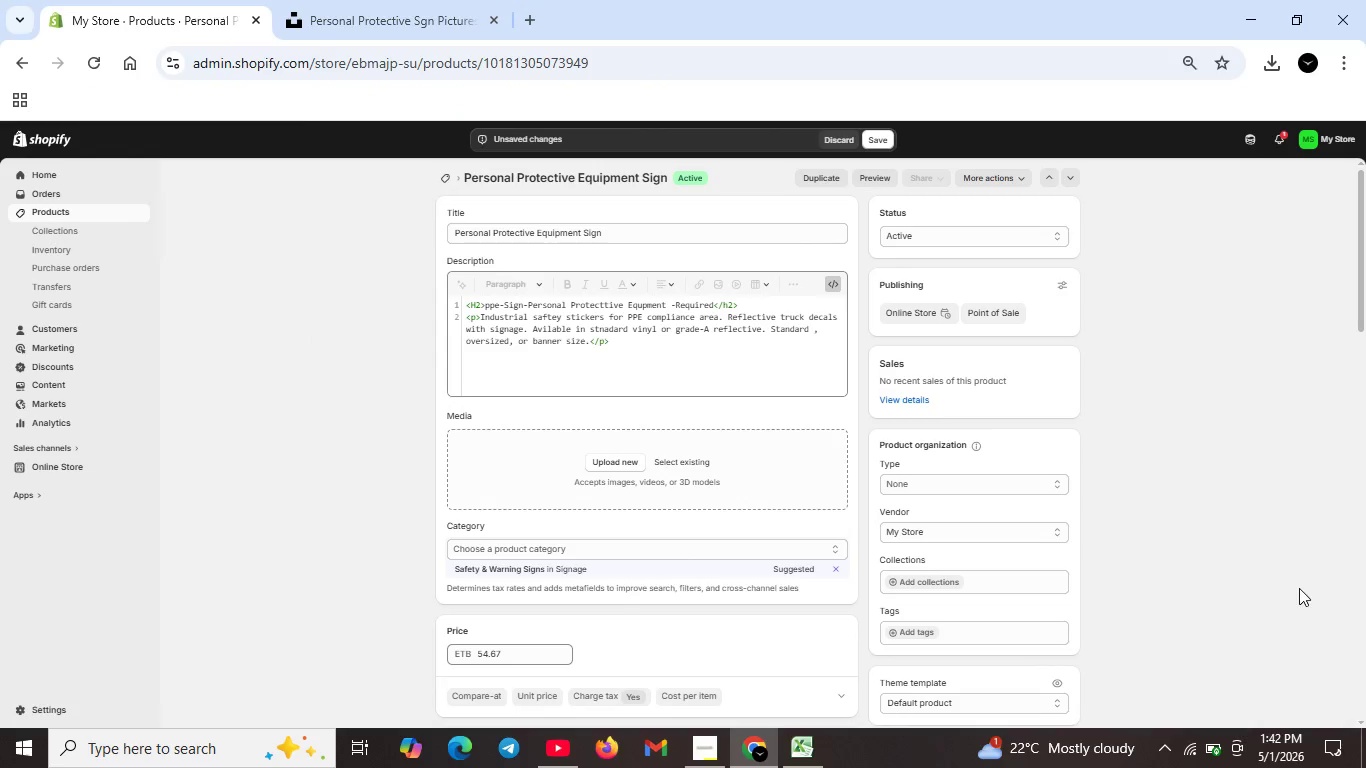 
wait(6.31)
 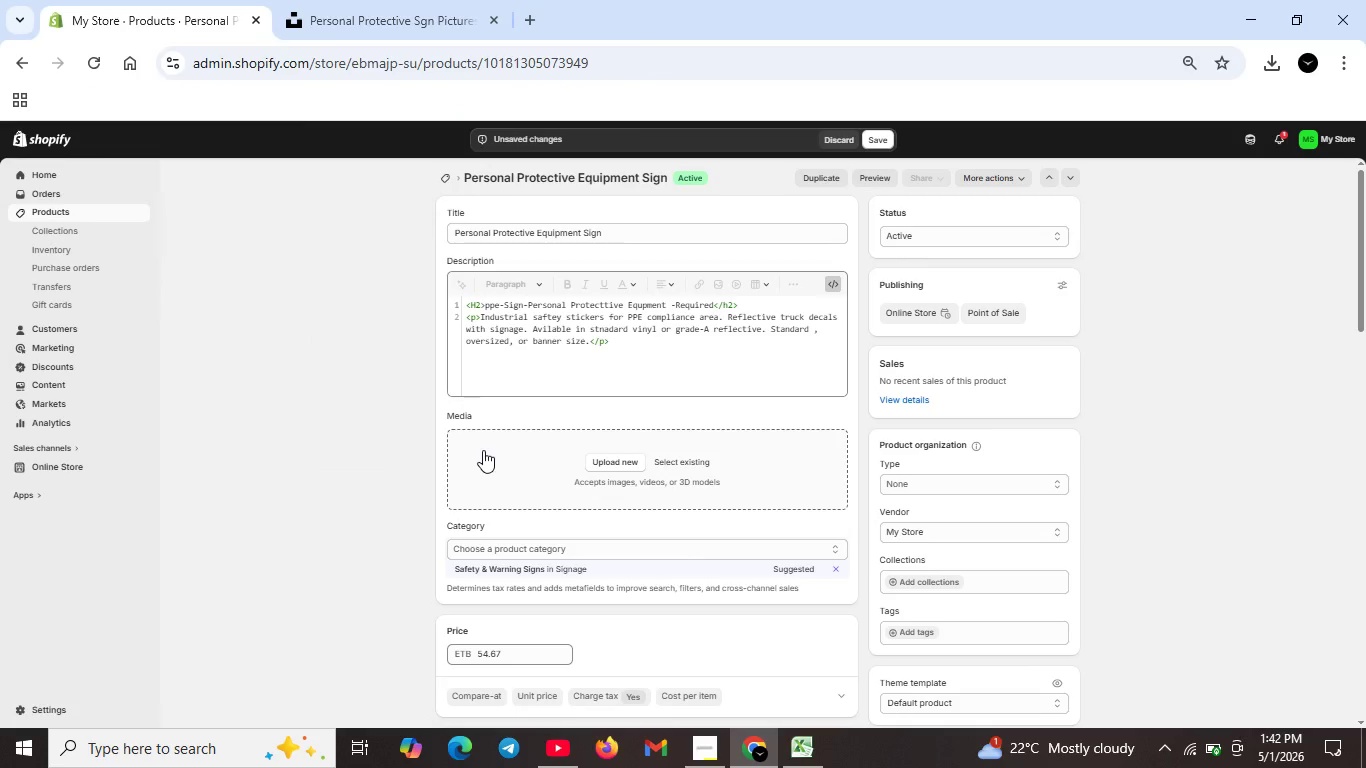 
left_click([1196, 747])
 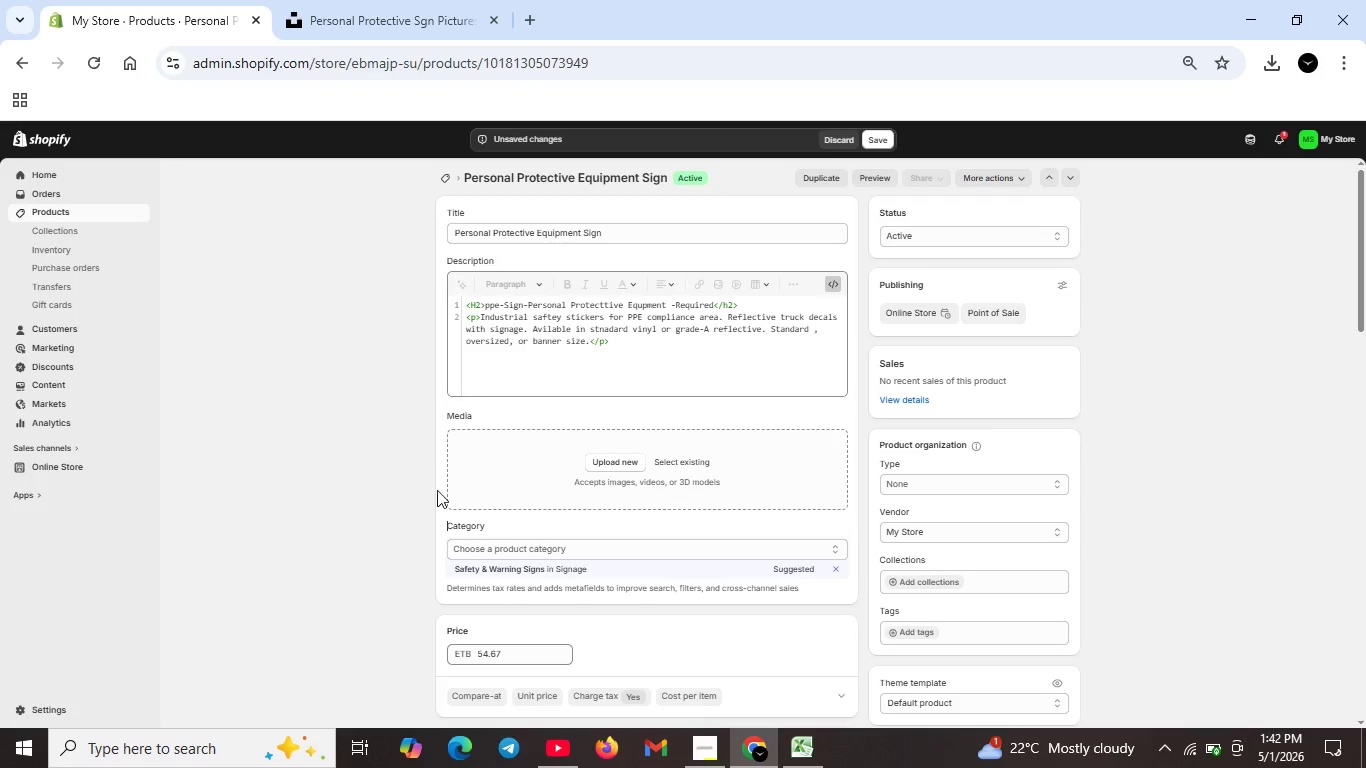 
left_click([377, 516])
 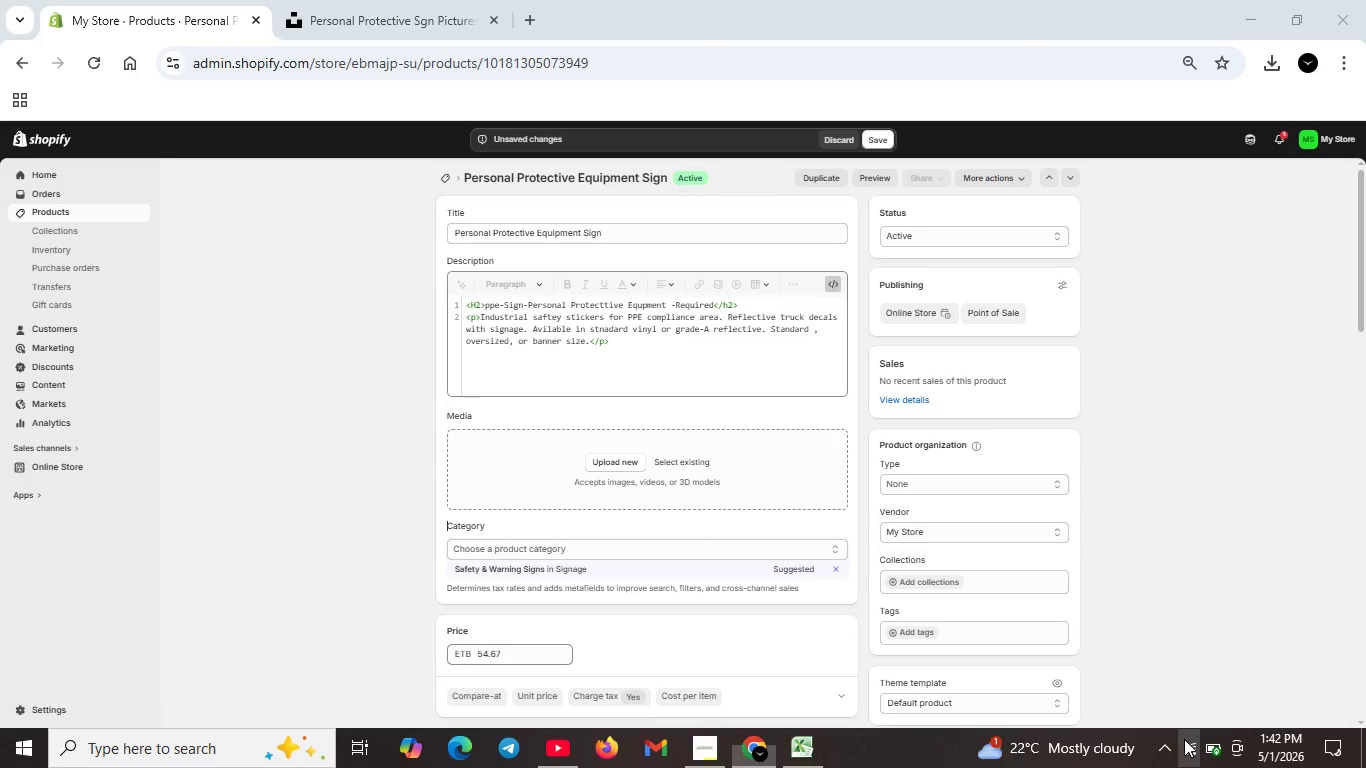 
mouse_move([1158, 725])
 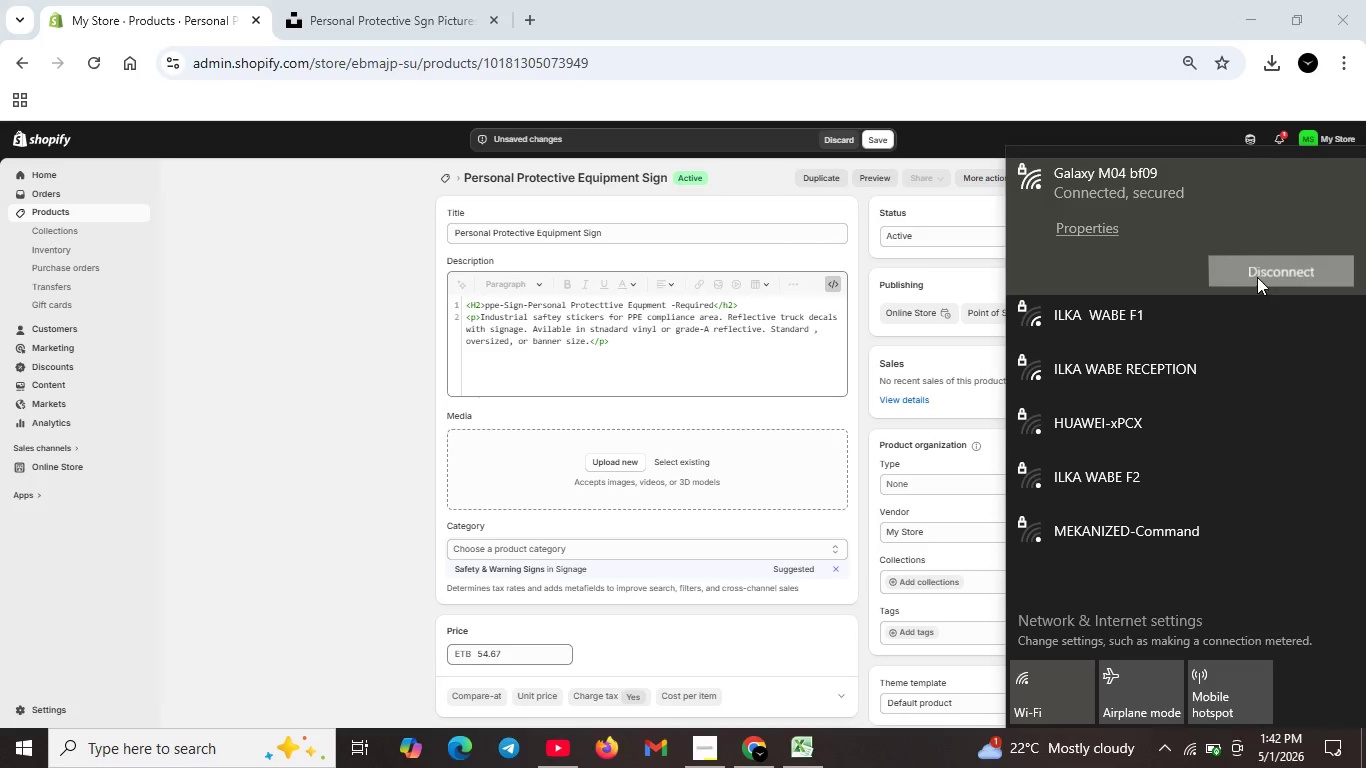 
left_click([1257, 278])
 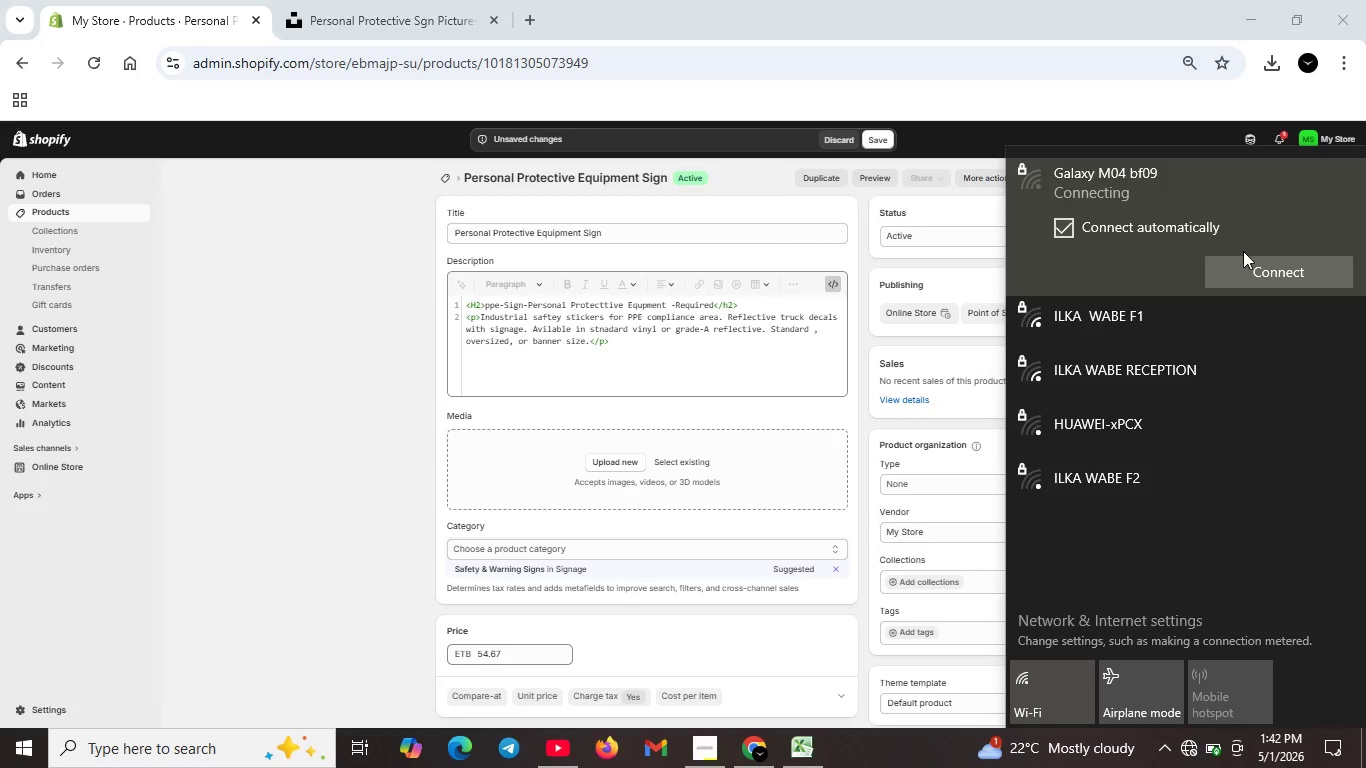 
left_click([1058, 223])
 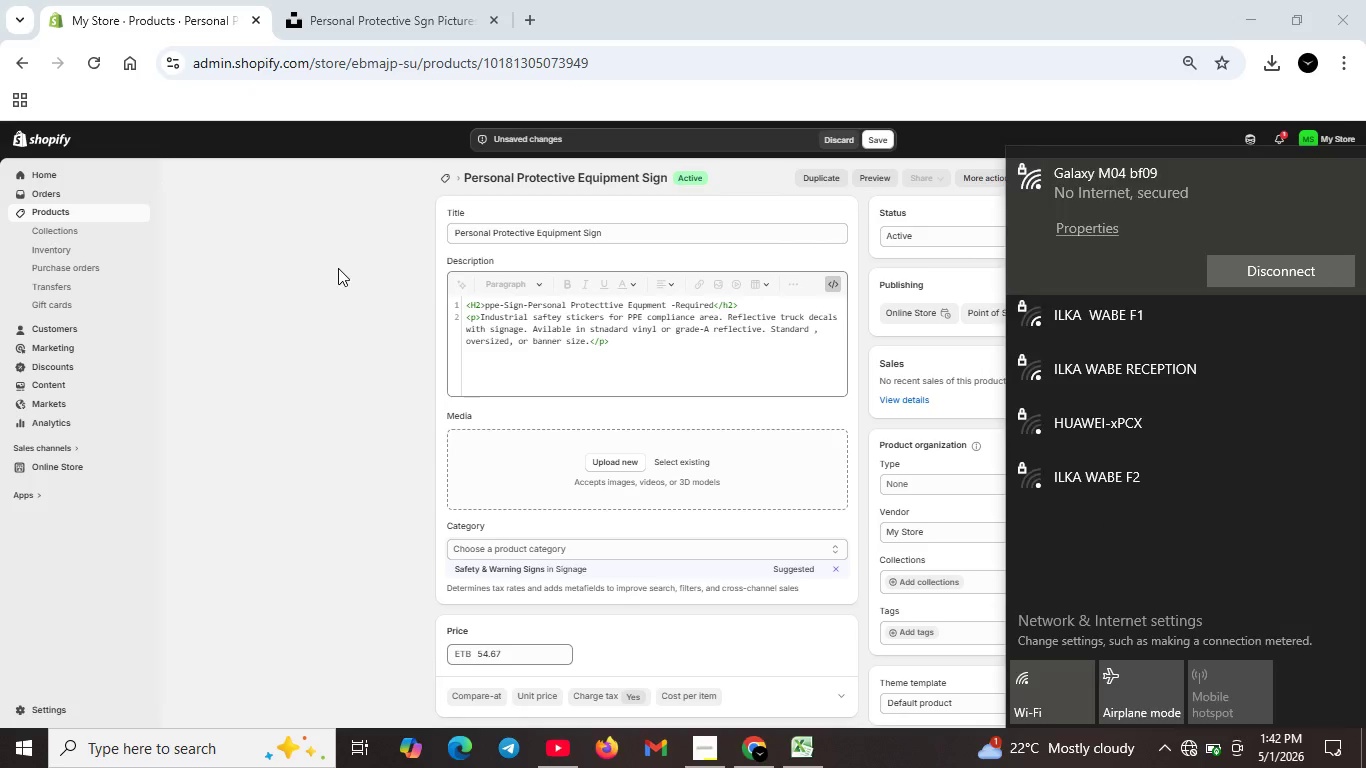 
left_click([338, 268])
 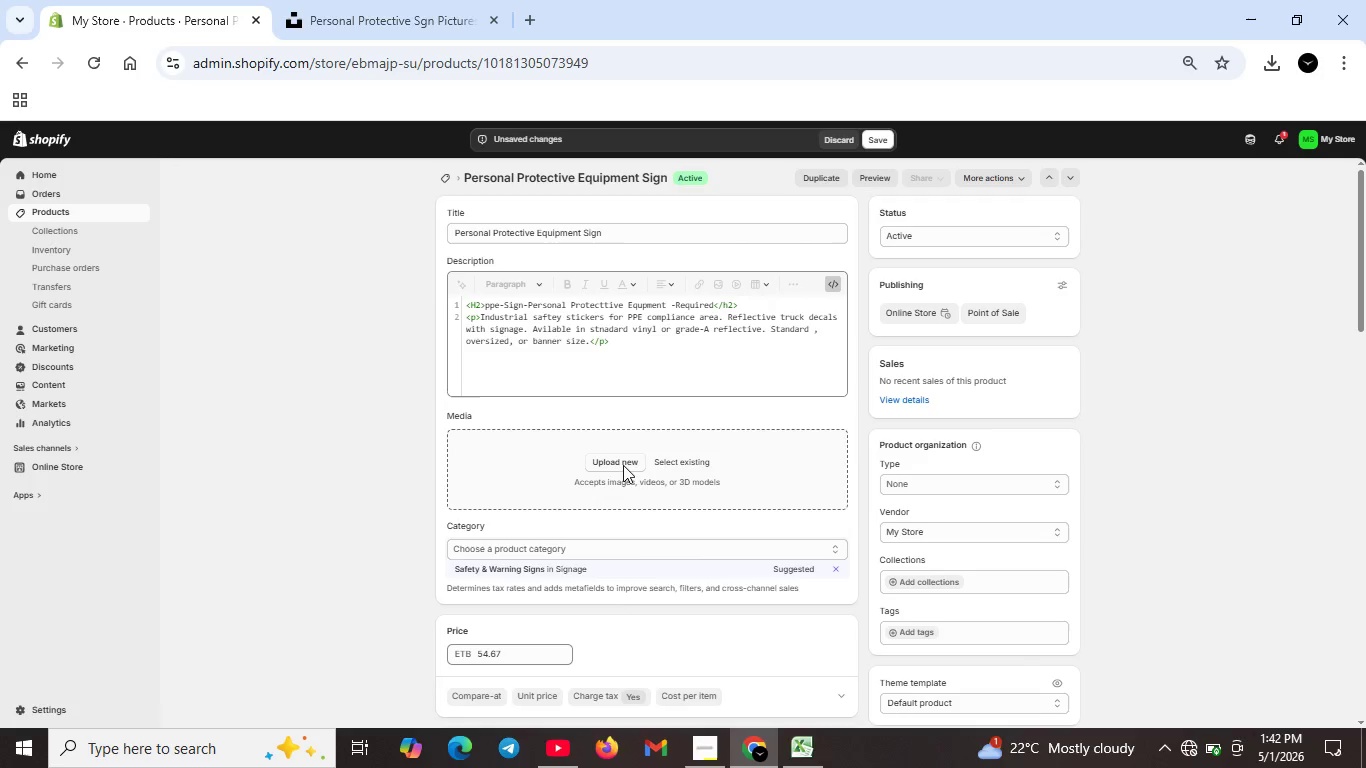 
left_click([622, 468])
 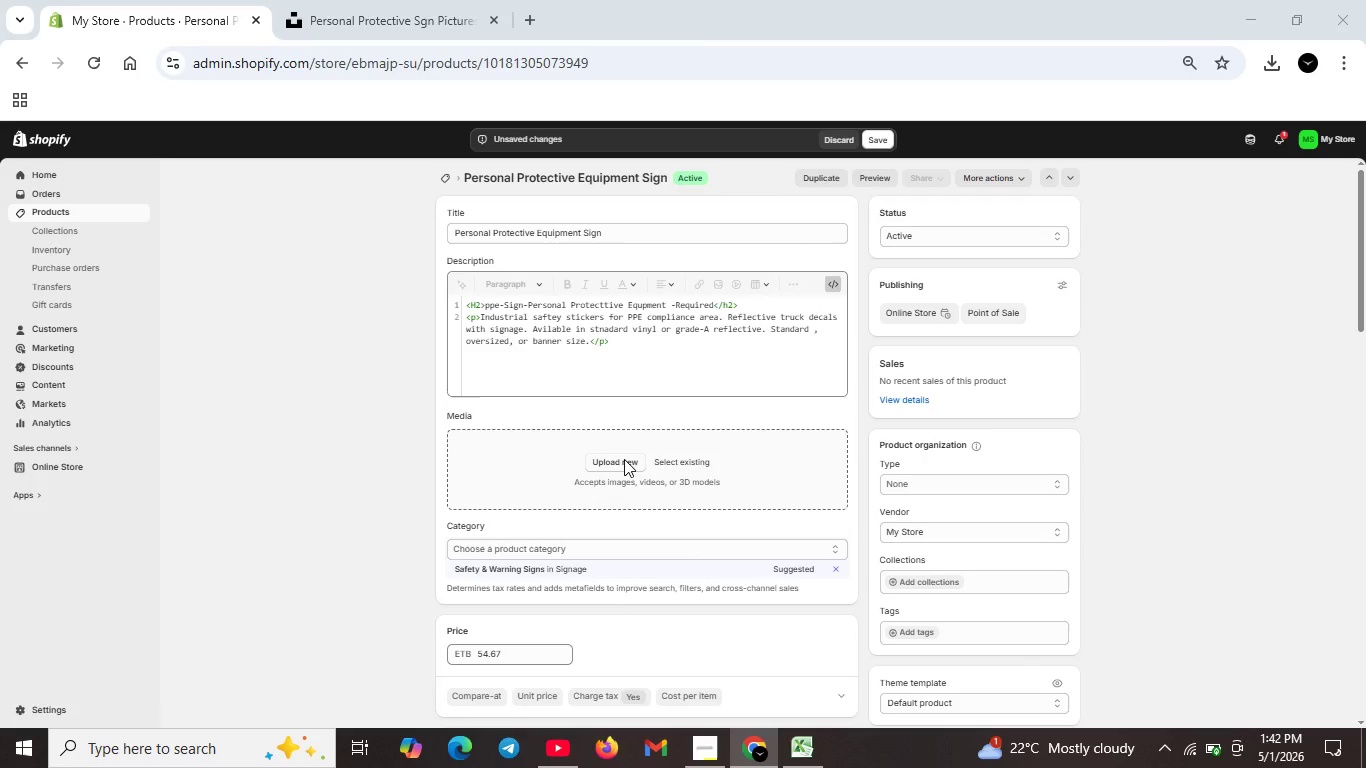 
left_click([635, 456])
 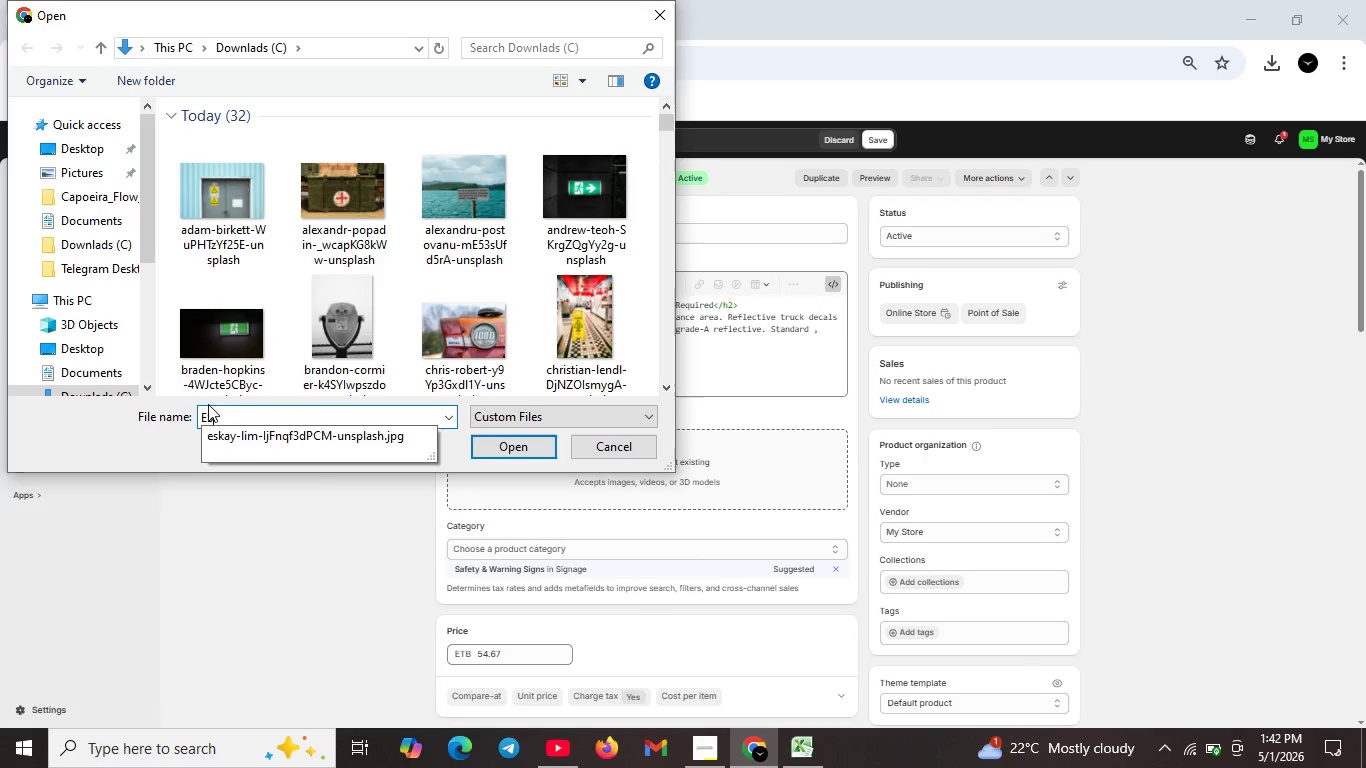 
type(ES)
 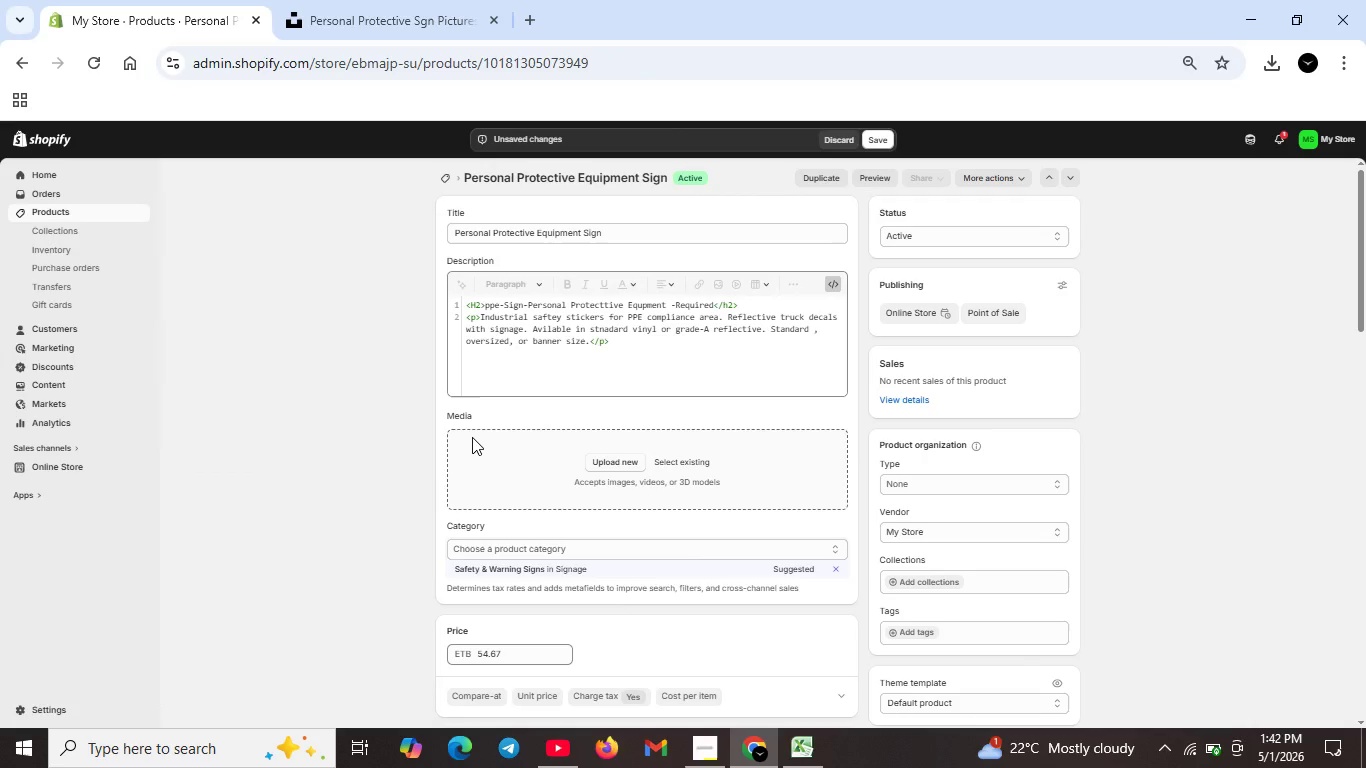 
left_click([498, 449])
 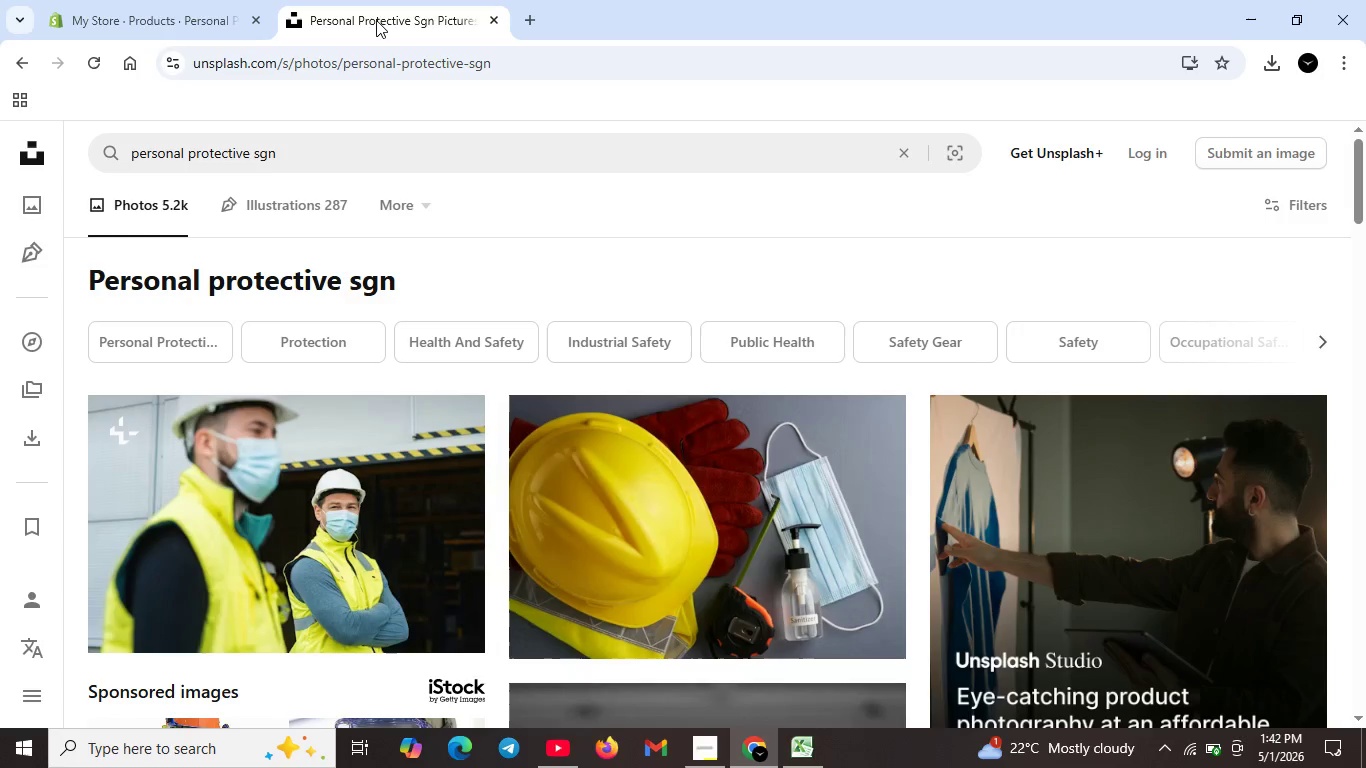 
wait(5.41)
 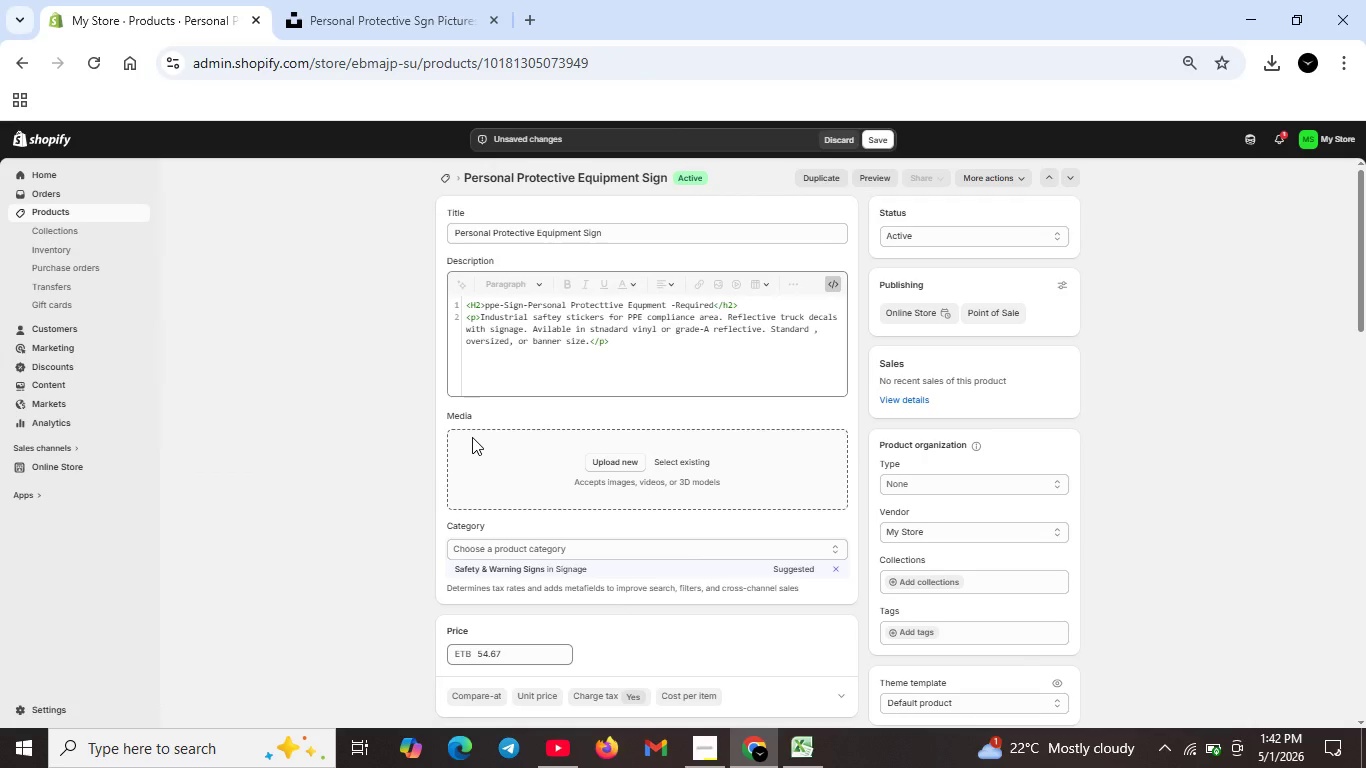 
scroll: coordinate [683, 438], scroll_direction: down, amount: 4.0
 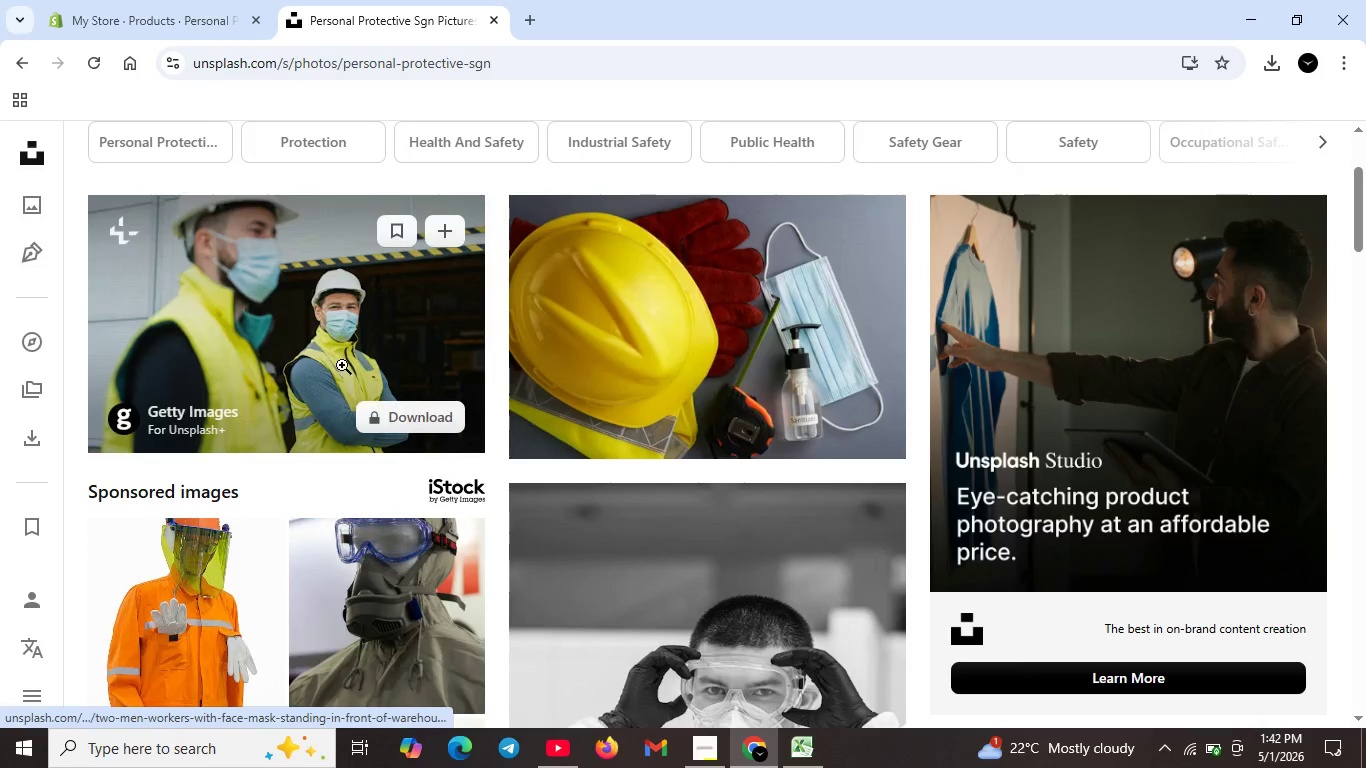 
scroll: coordinate [302, 295], scroll_direction: up, amount: 2.0
 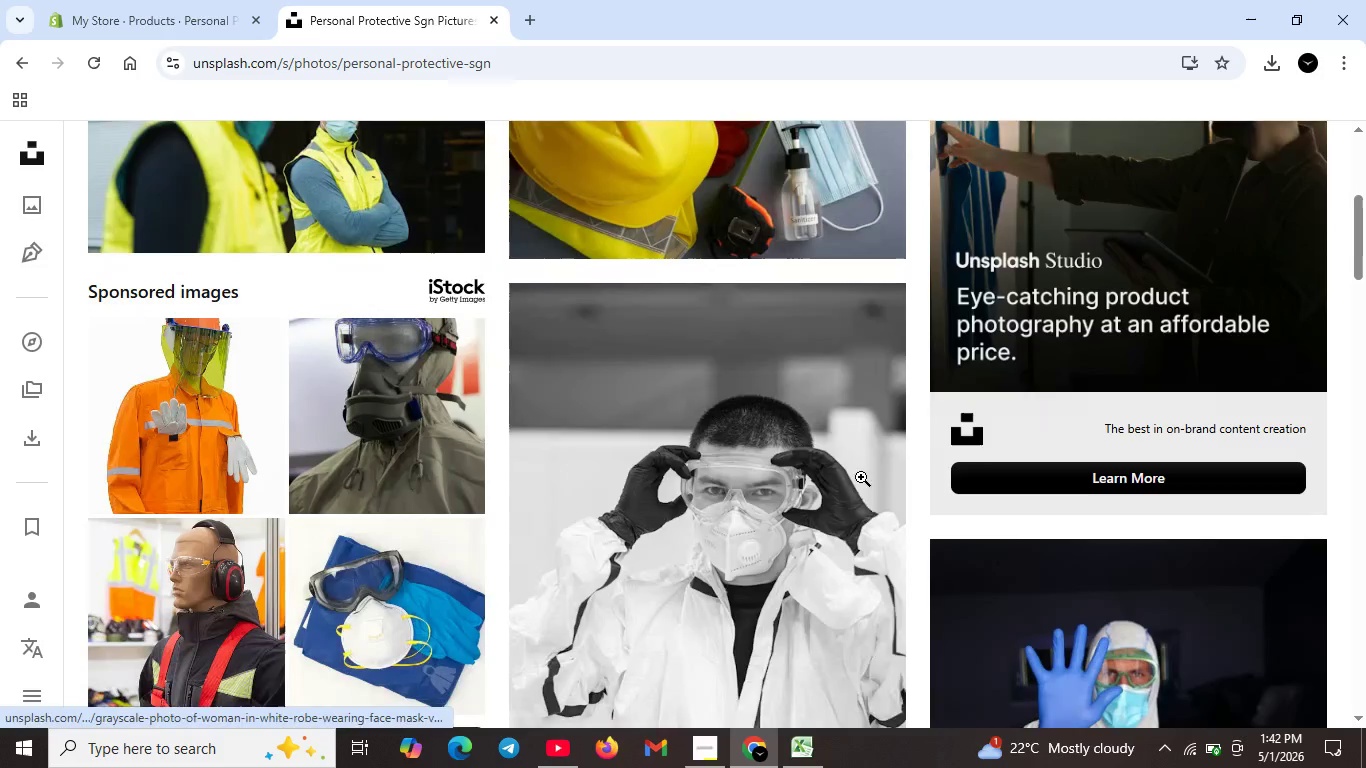 
scroll: coordinate [857, 479], scroll_direction: down, amount: 3.0
 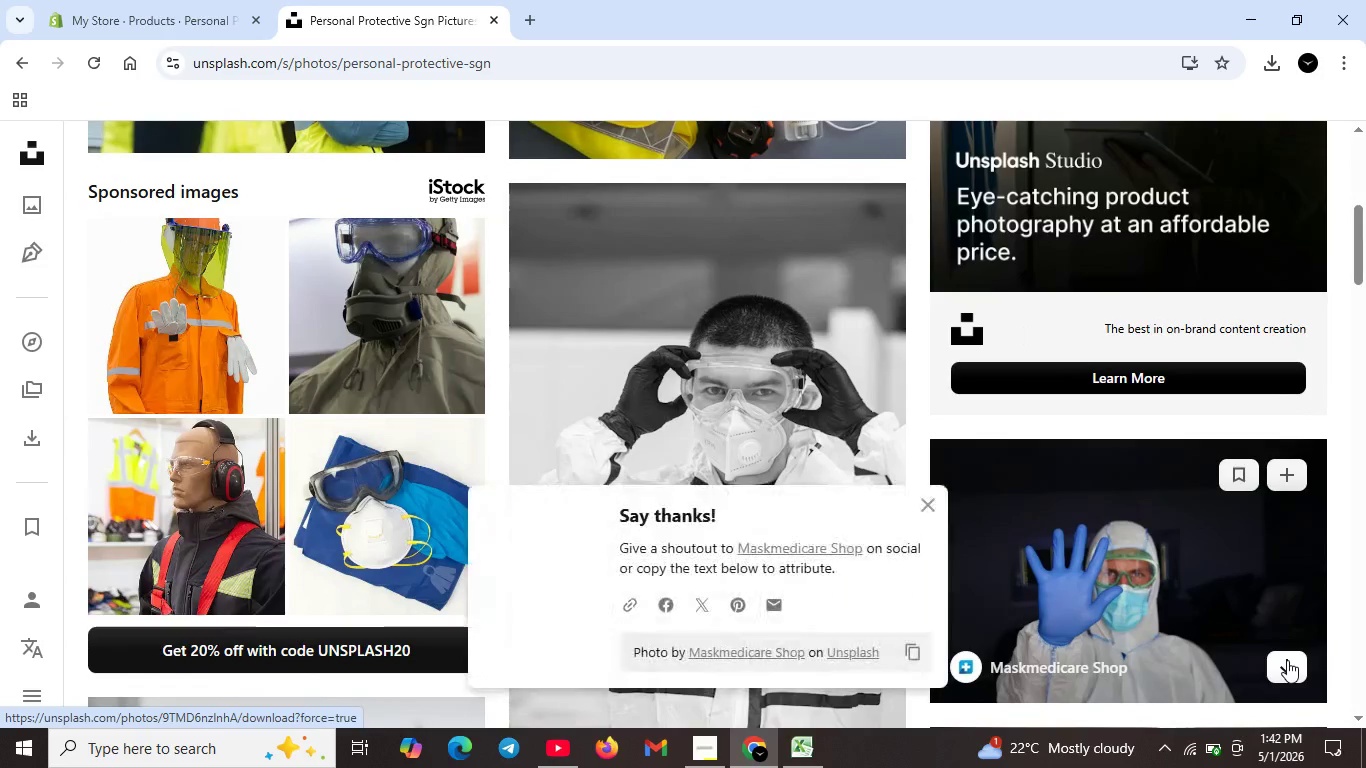 
mouse_move([1276, 637])
 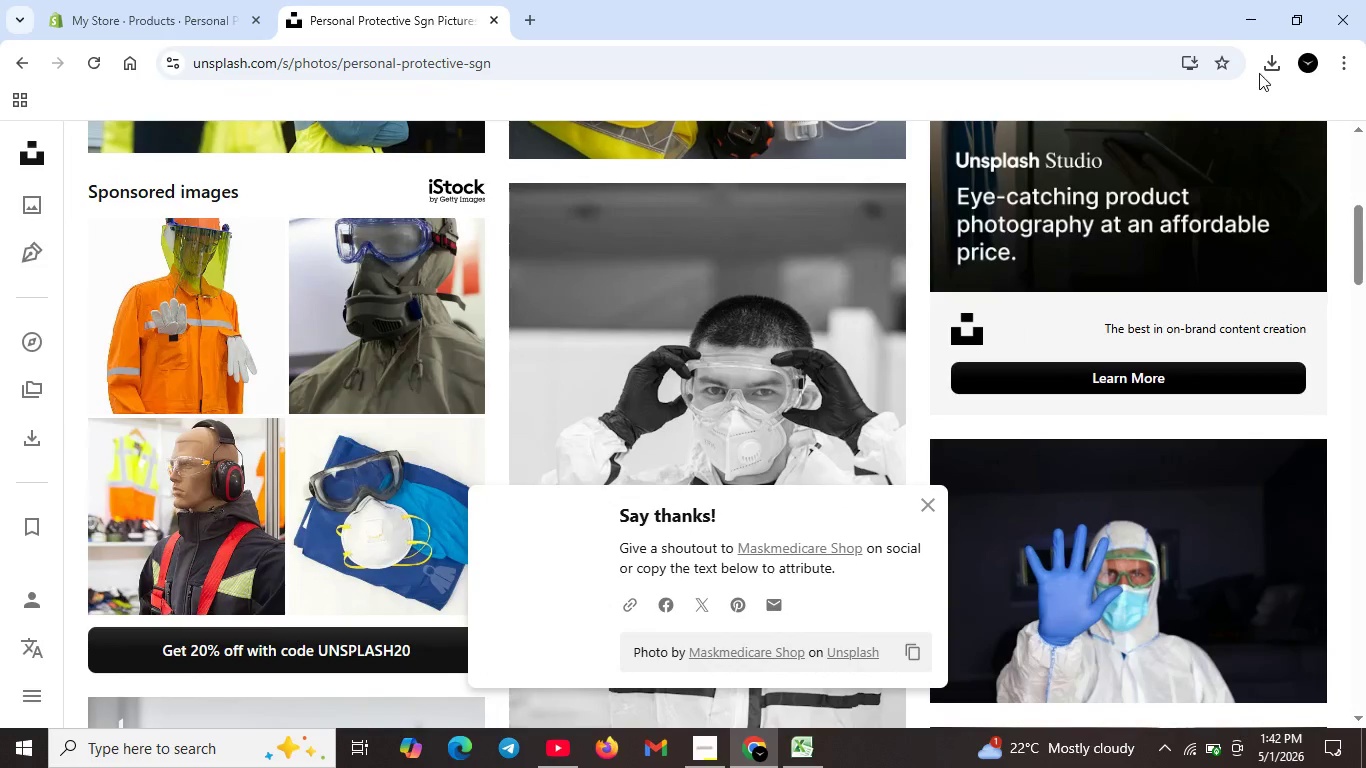 
mouse_move([1253, 75])
 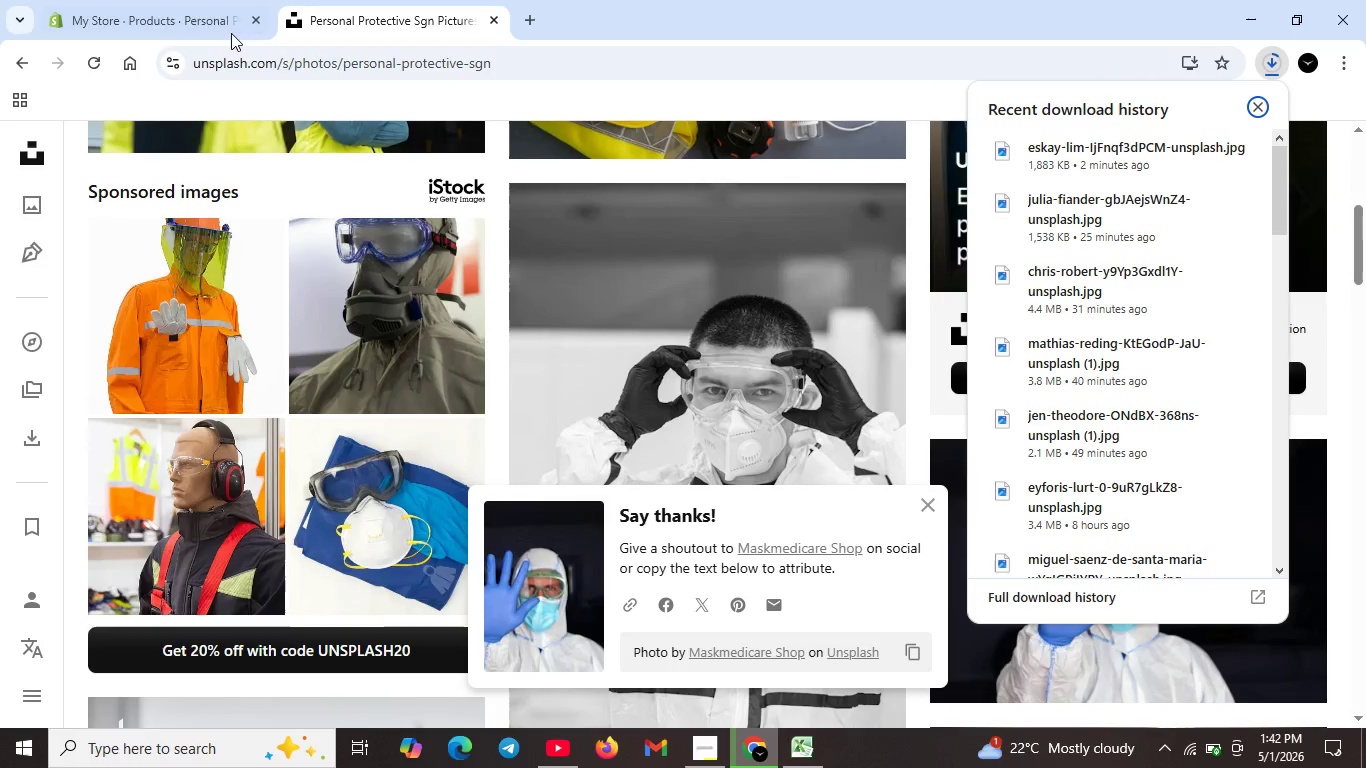 
wait(5.11)
 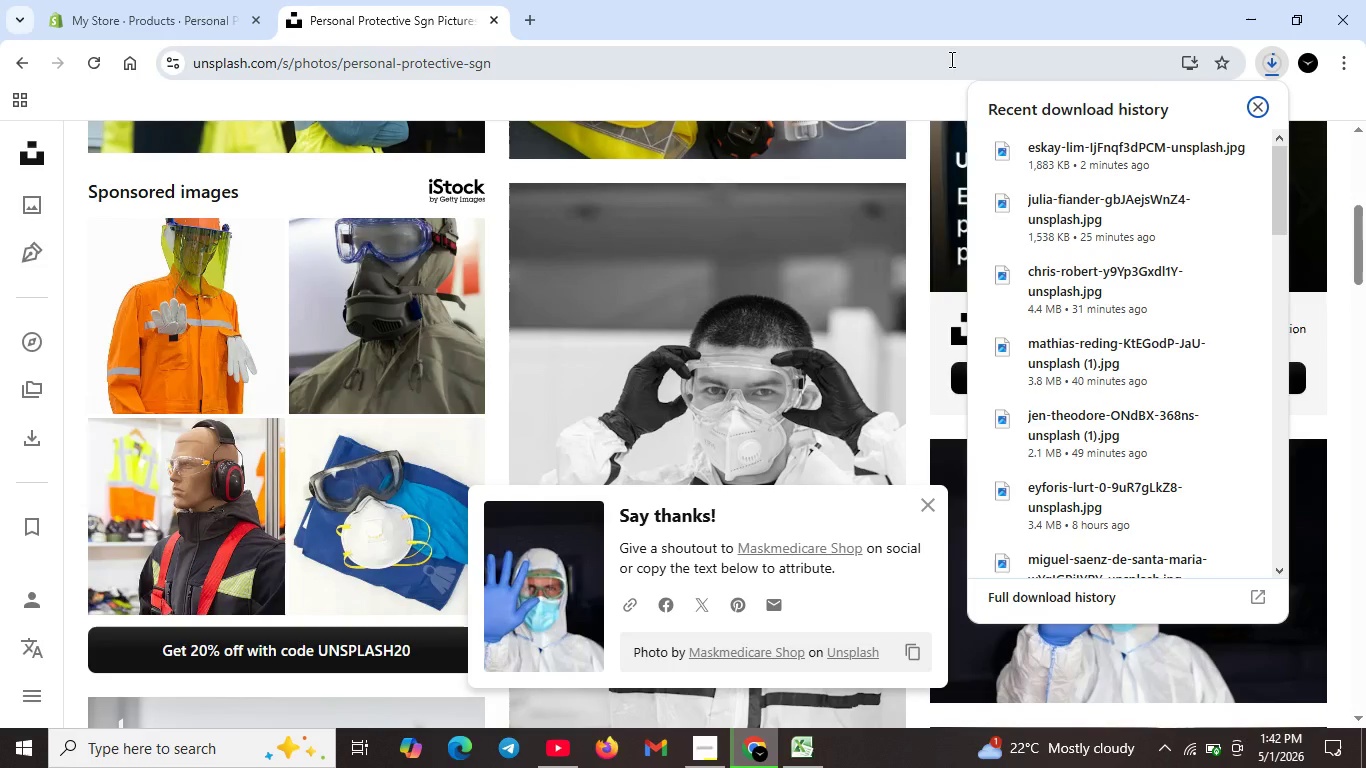 
left_click([170, 23])
 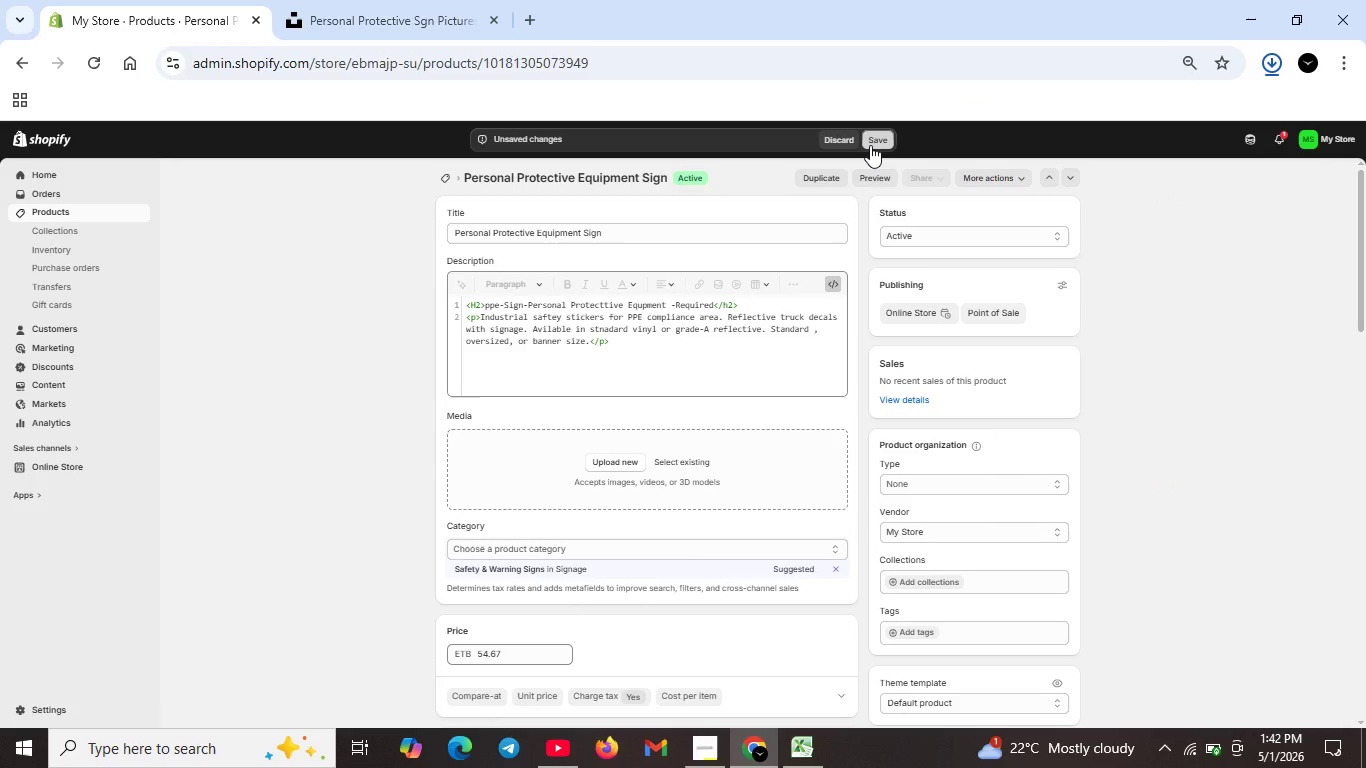 
left_click([870, 145])
 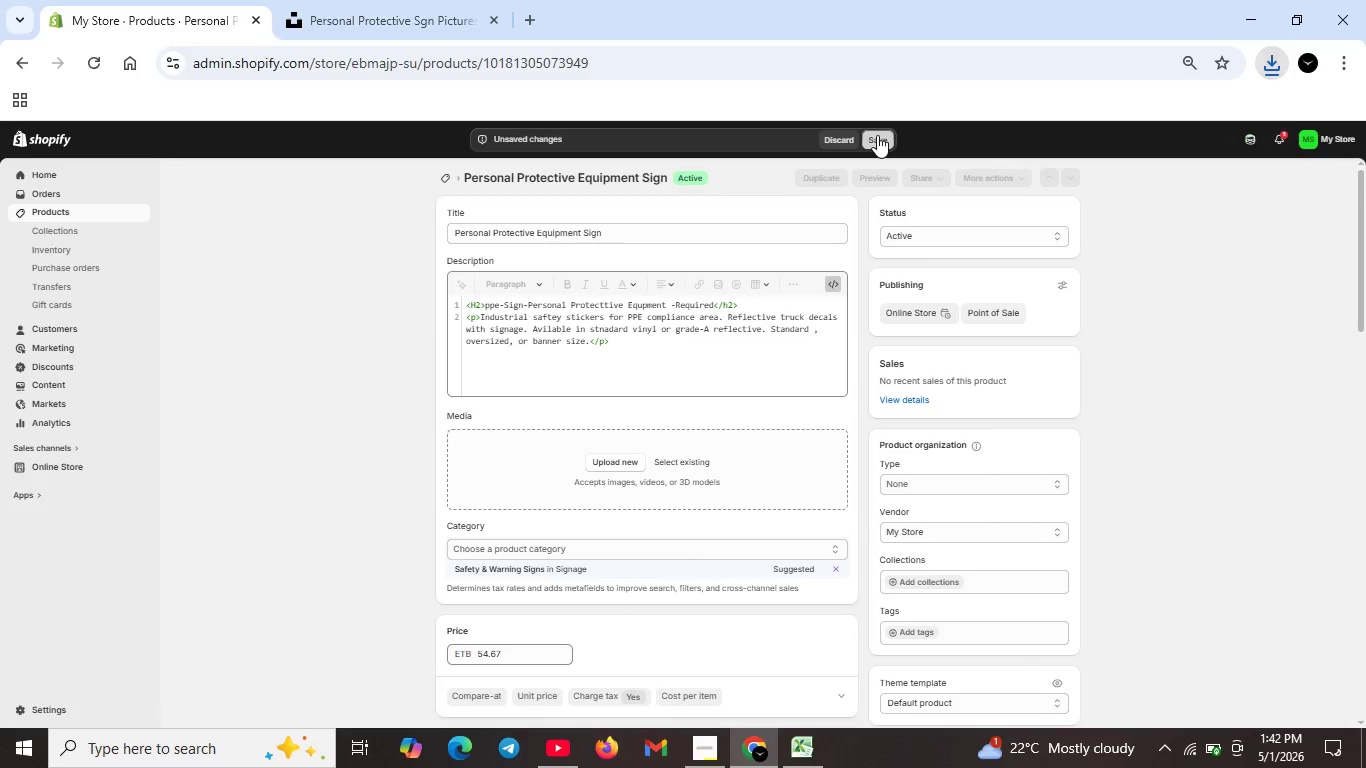 
left_click([877, 135])
 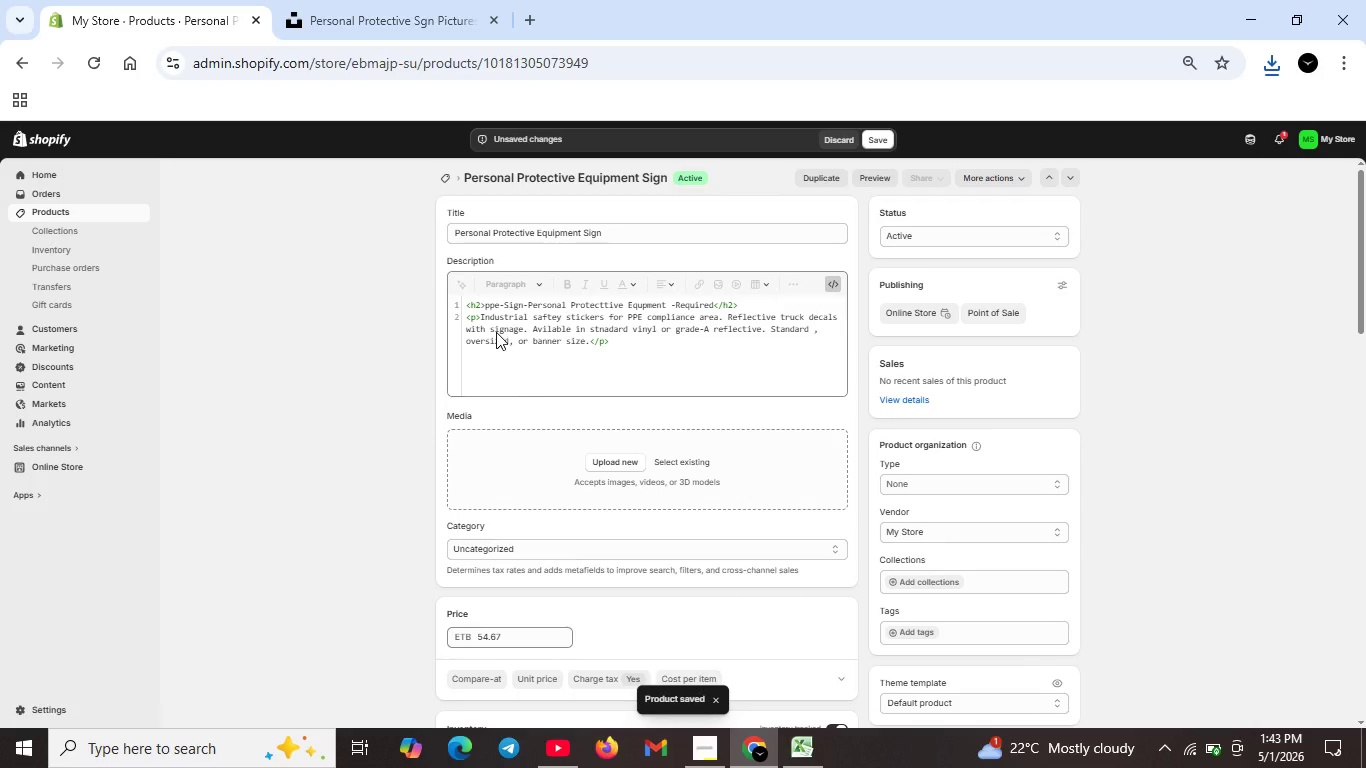 
wait(17.72)
 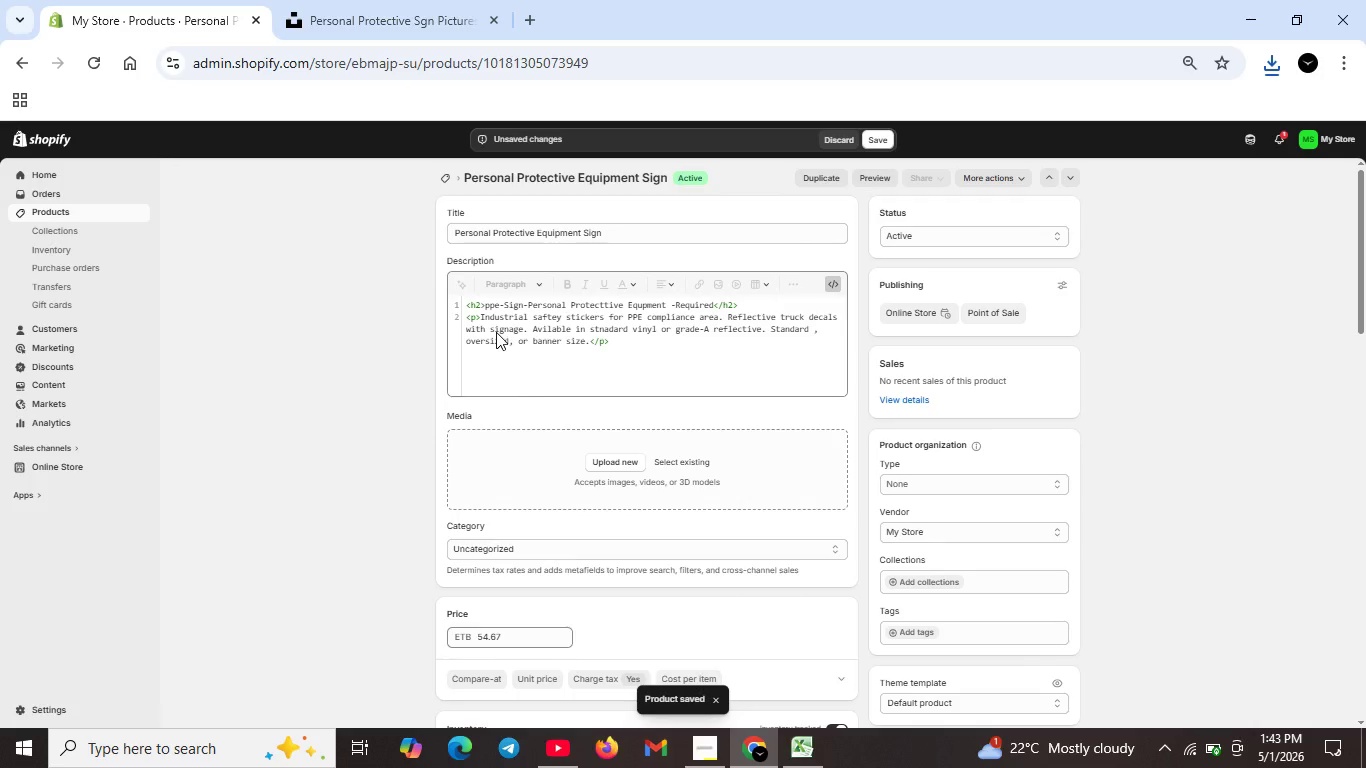 
type(ES)
 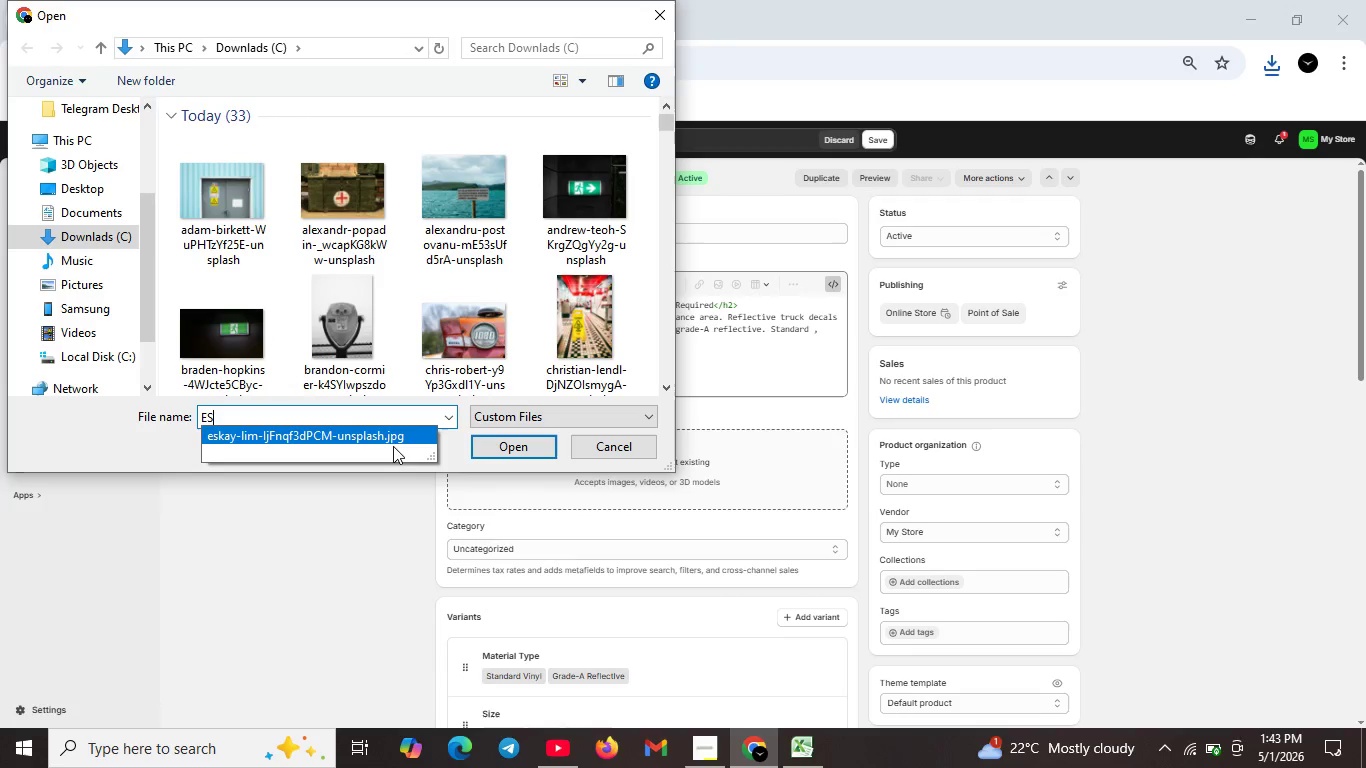 
left_click([313, 444])
 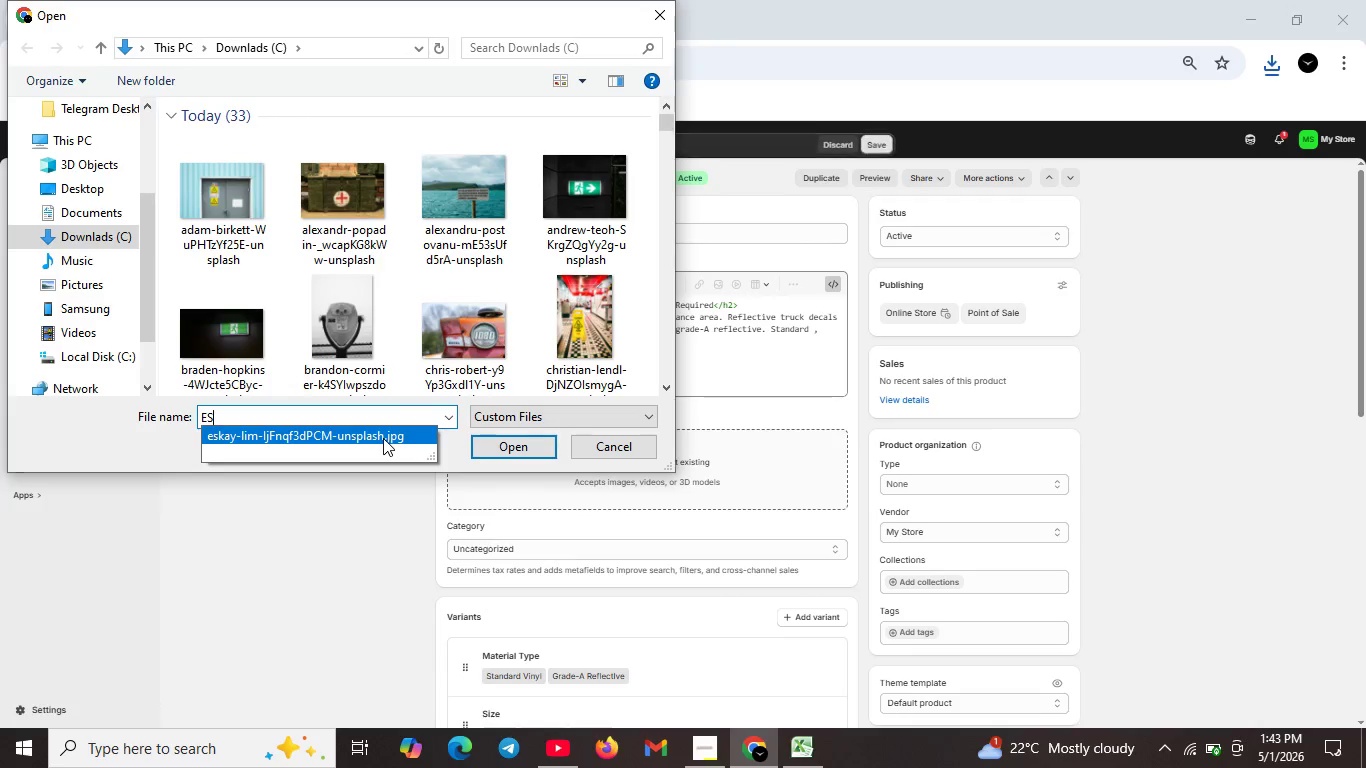 
left_click([383, 438])
 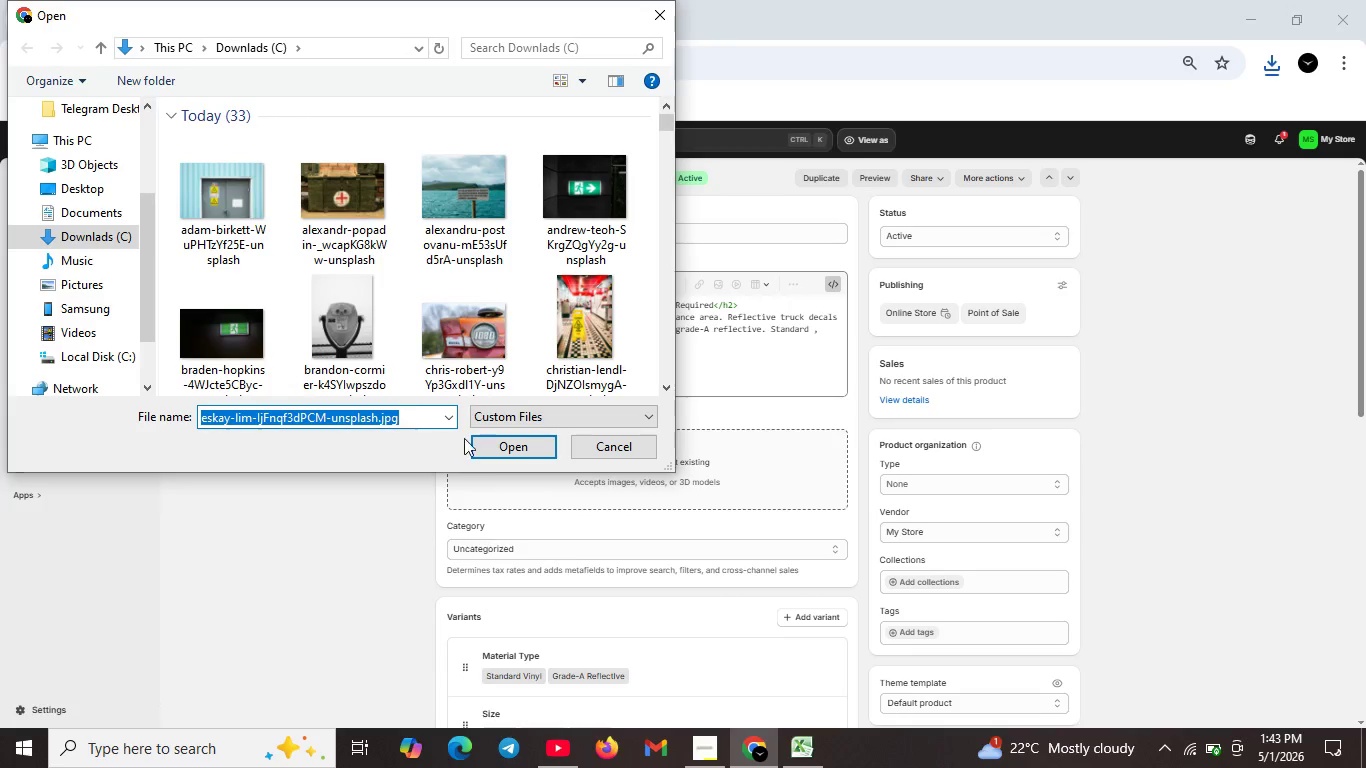 
key(CapsLock)
 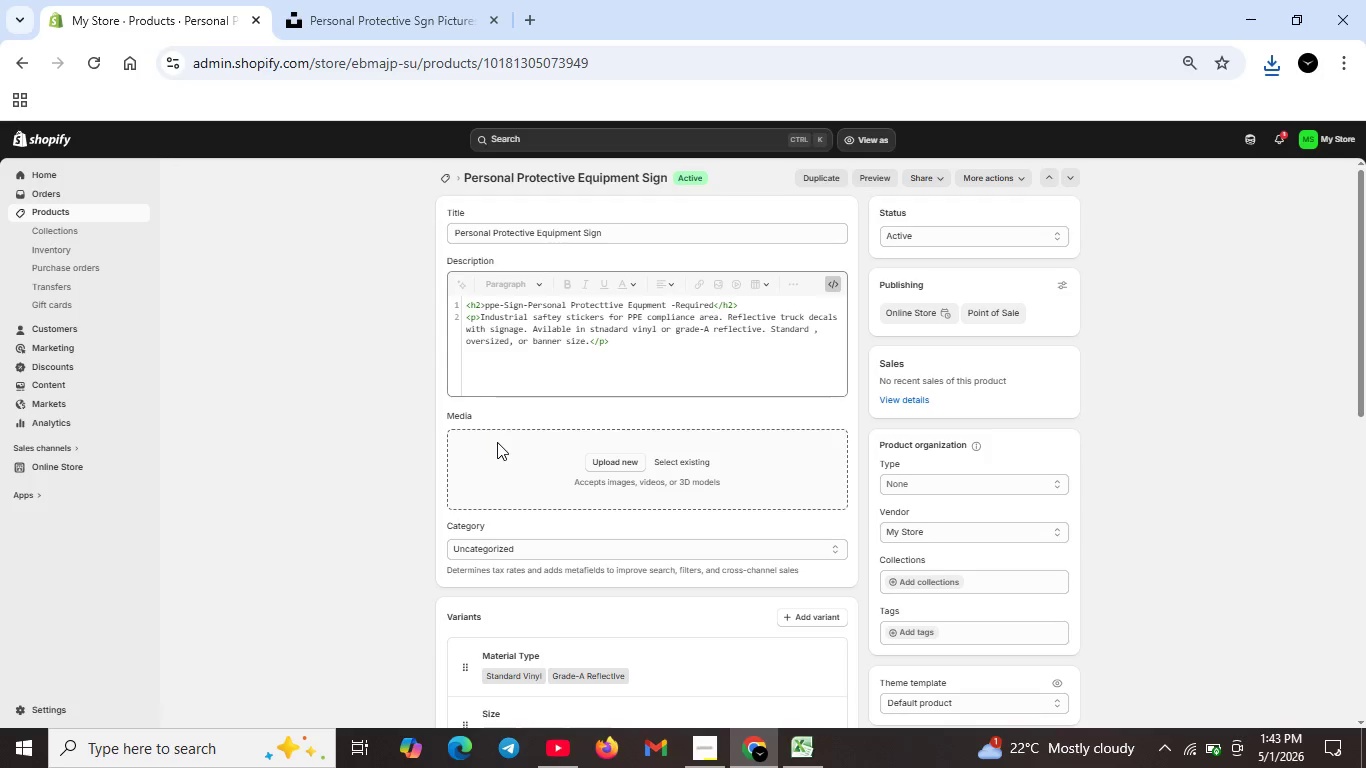 
left_click([497, 442])
 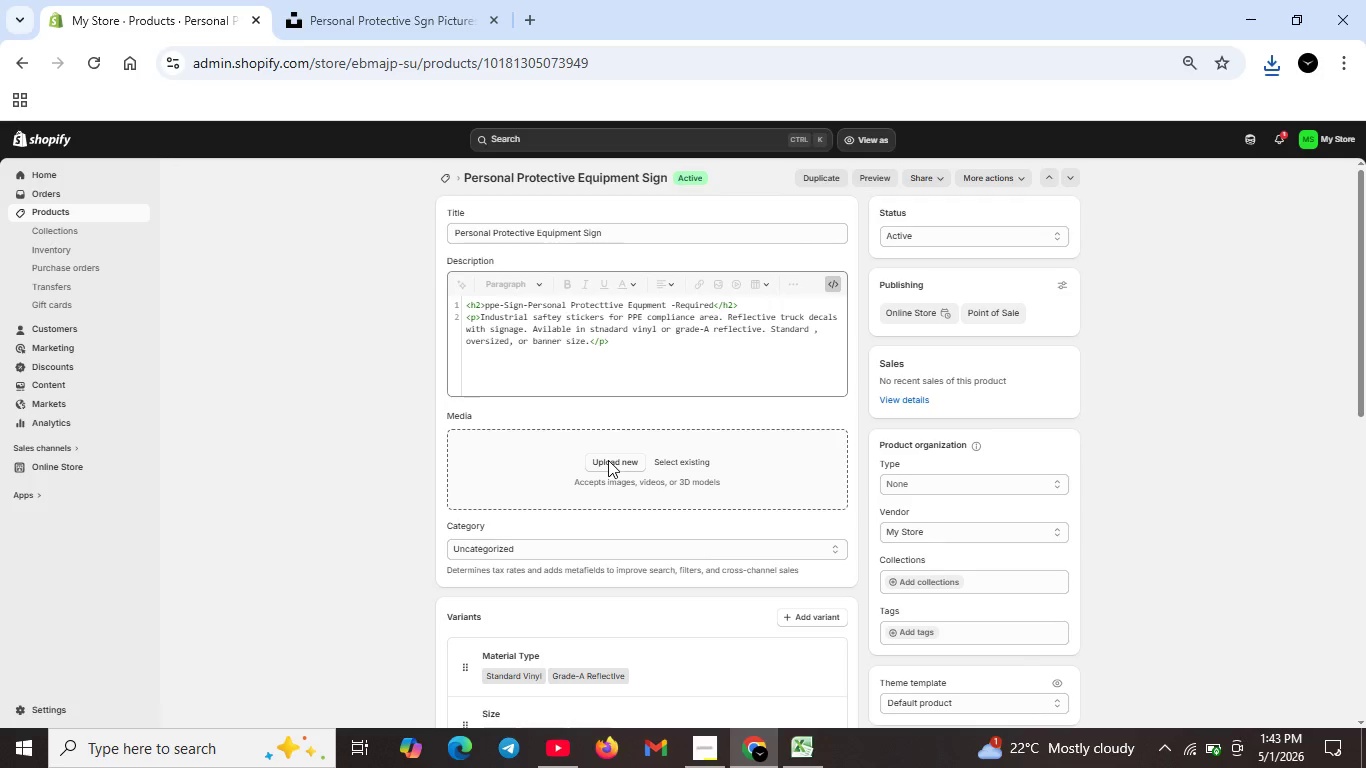 
double_click([608, 461])
 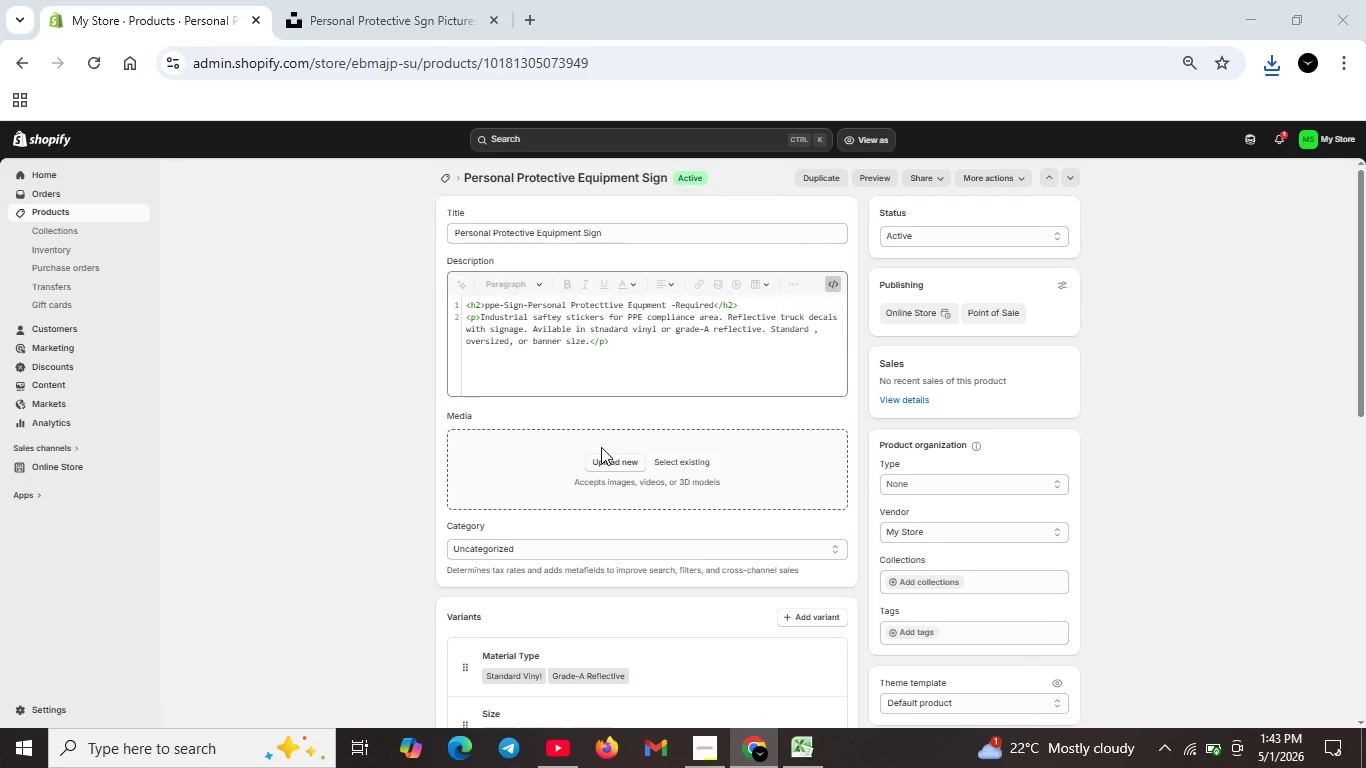 
triple_click([608, 461])
 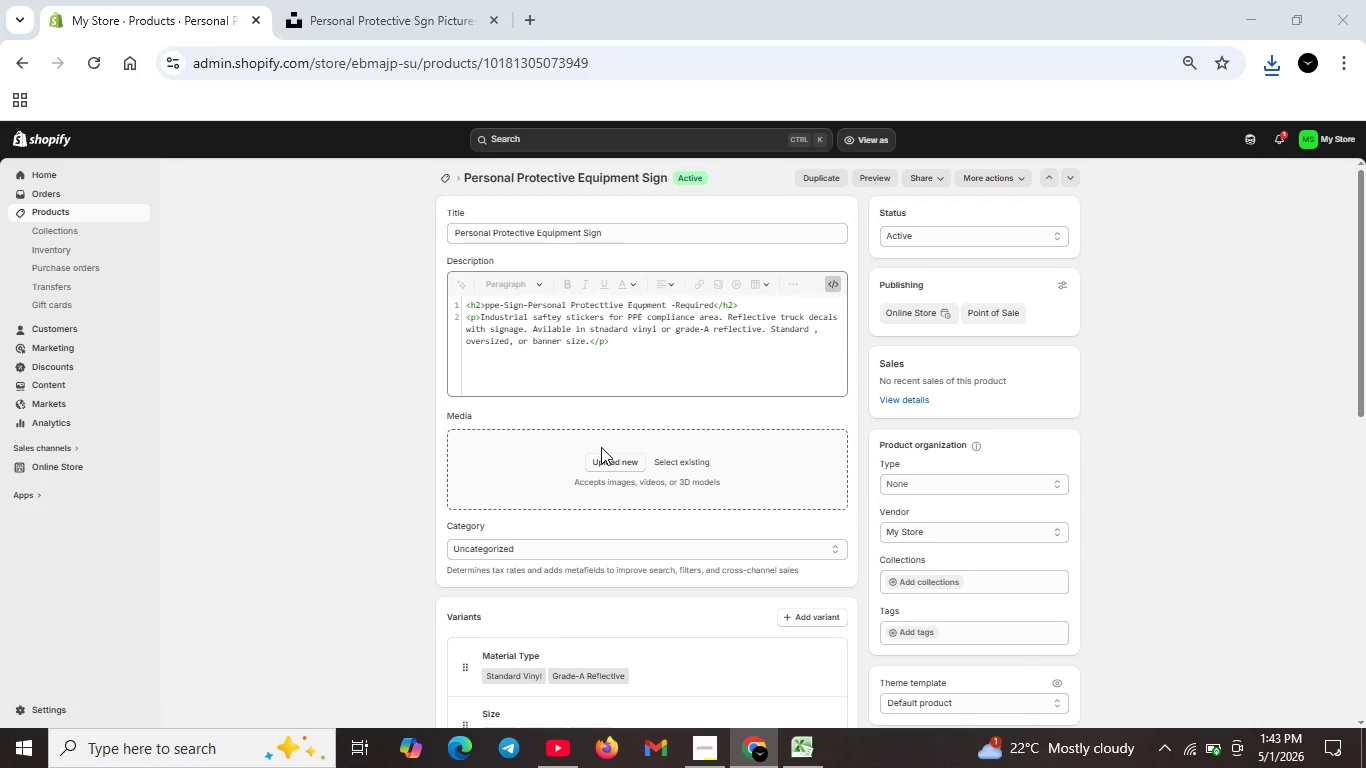 
triple_click([608, 461])
 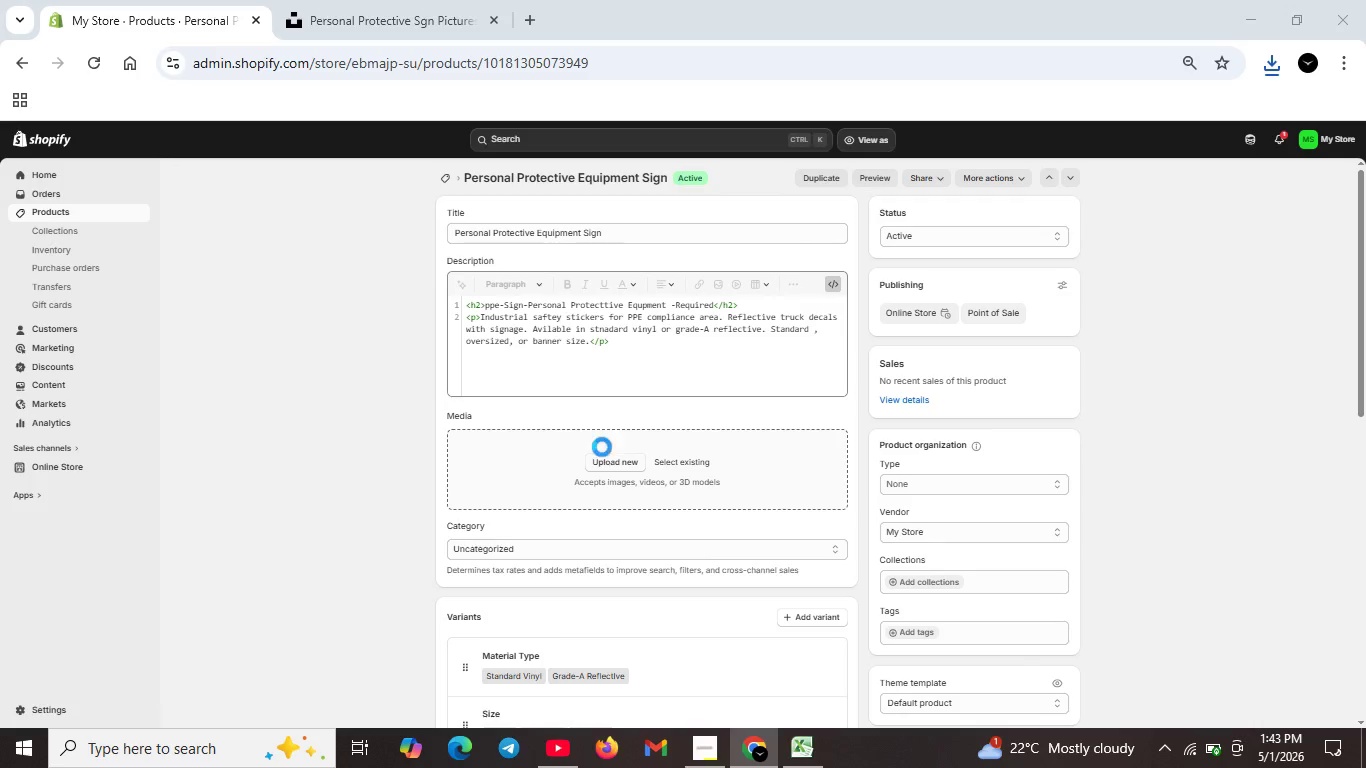 
triple_click([608, 461])
 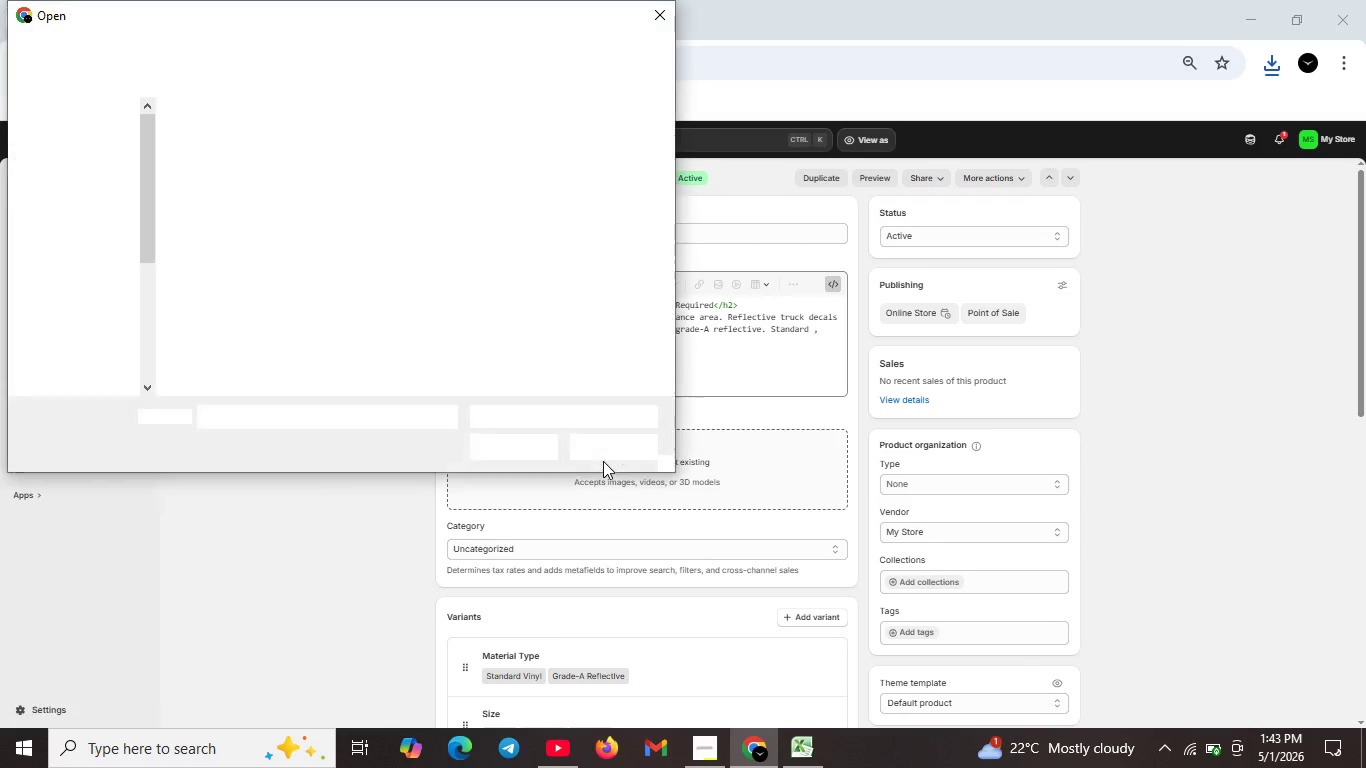 
double_click([602, 447])
 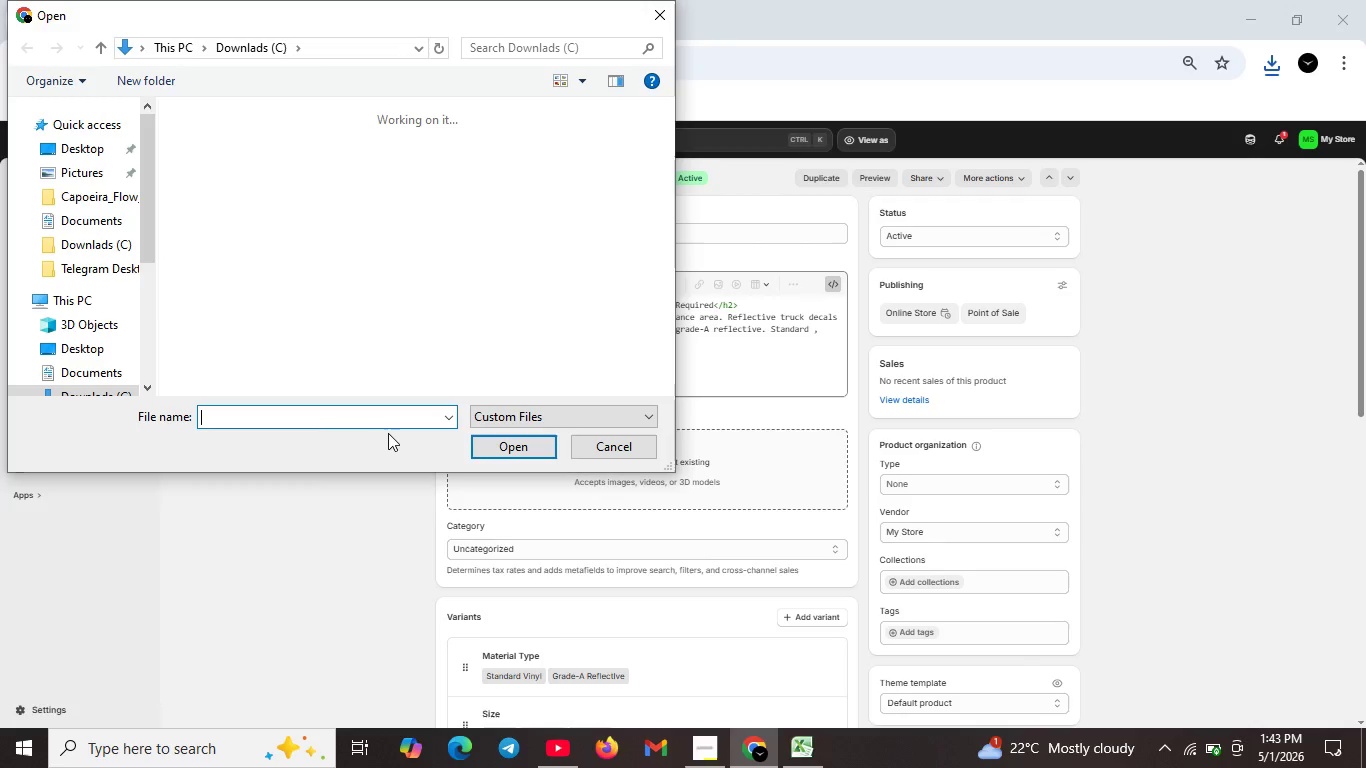 
left_click([603, 461])
 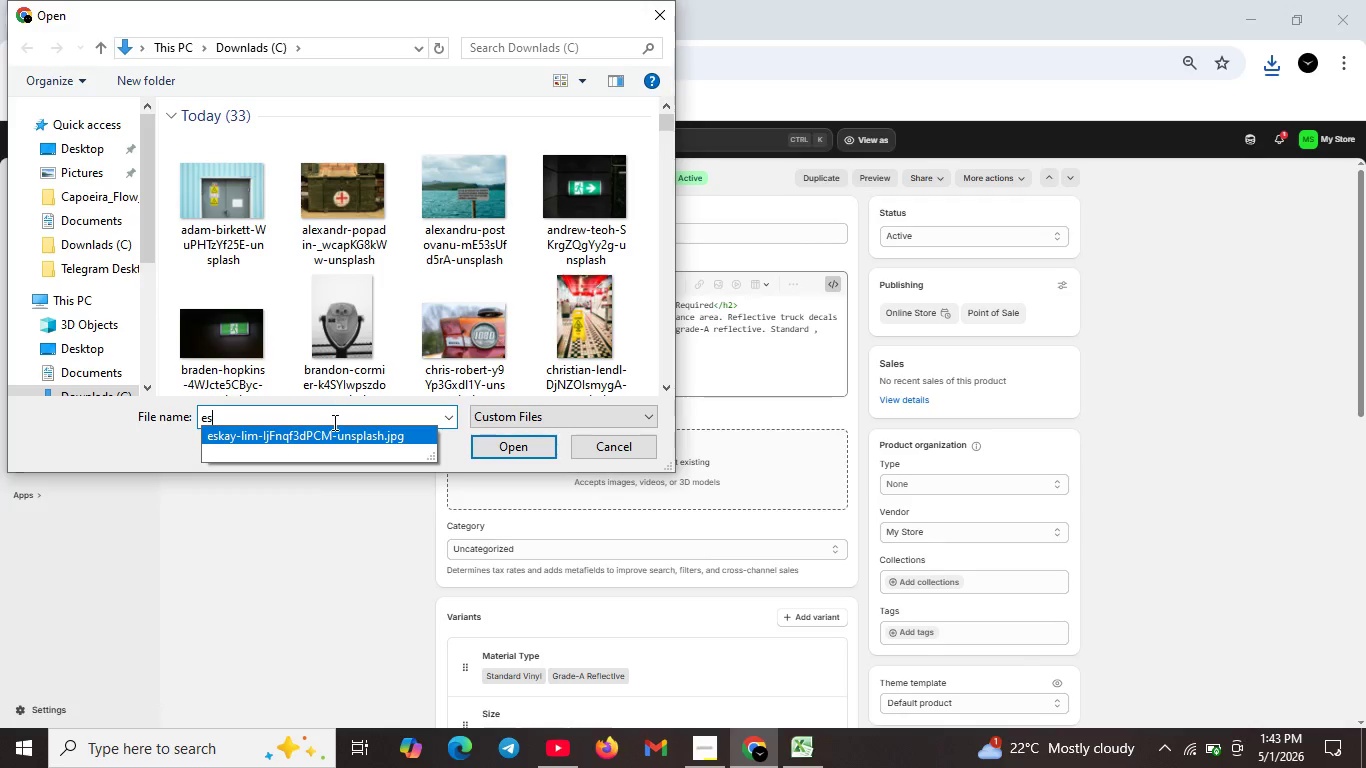 
type(es)
 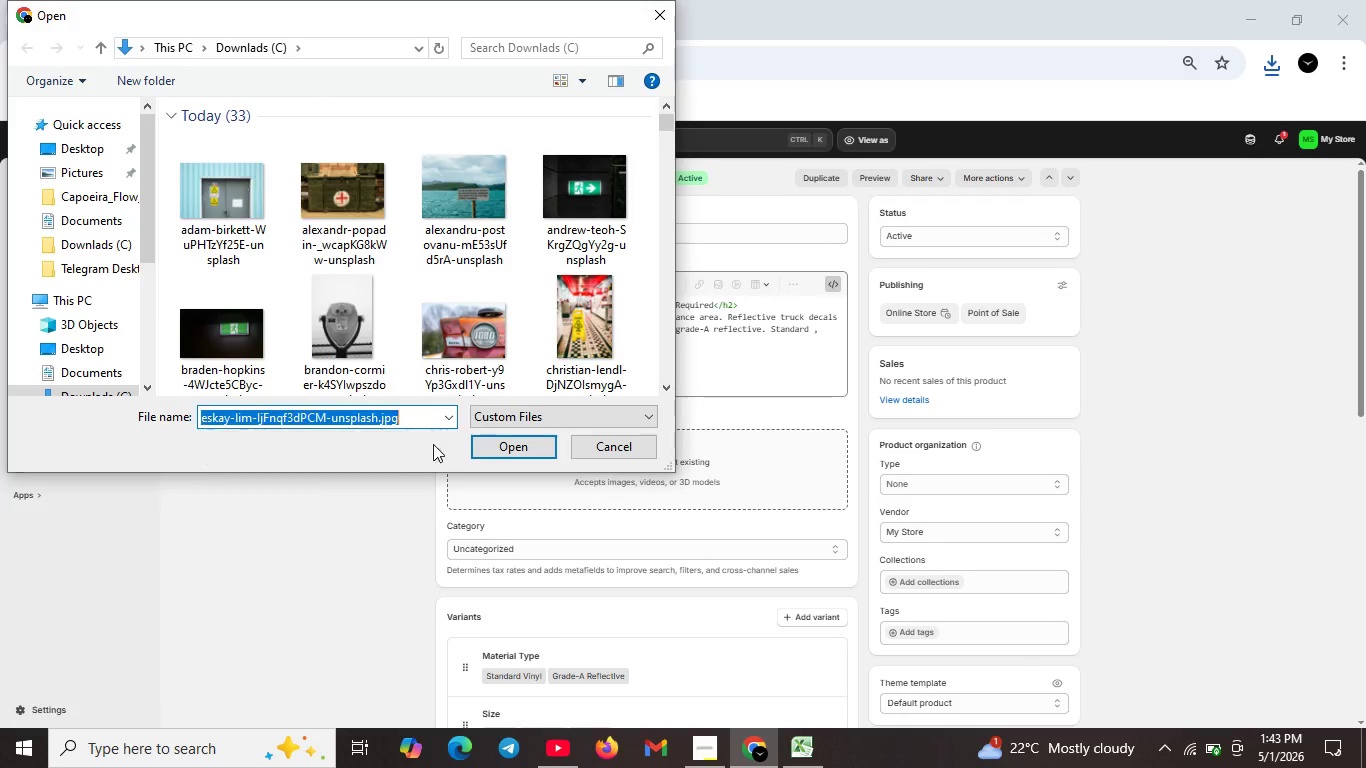 
left_click([331, 432])
 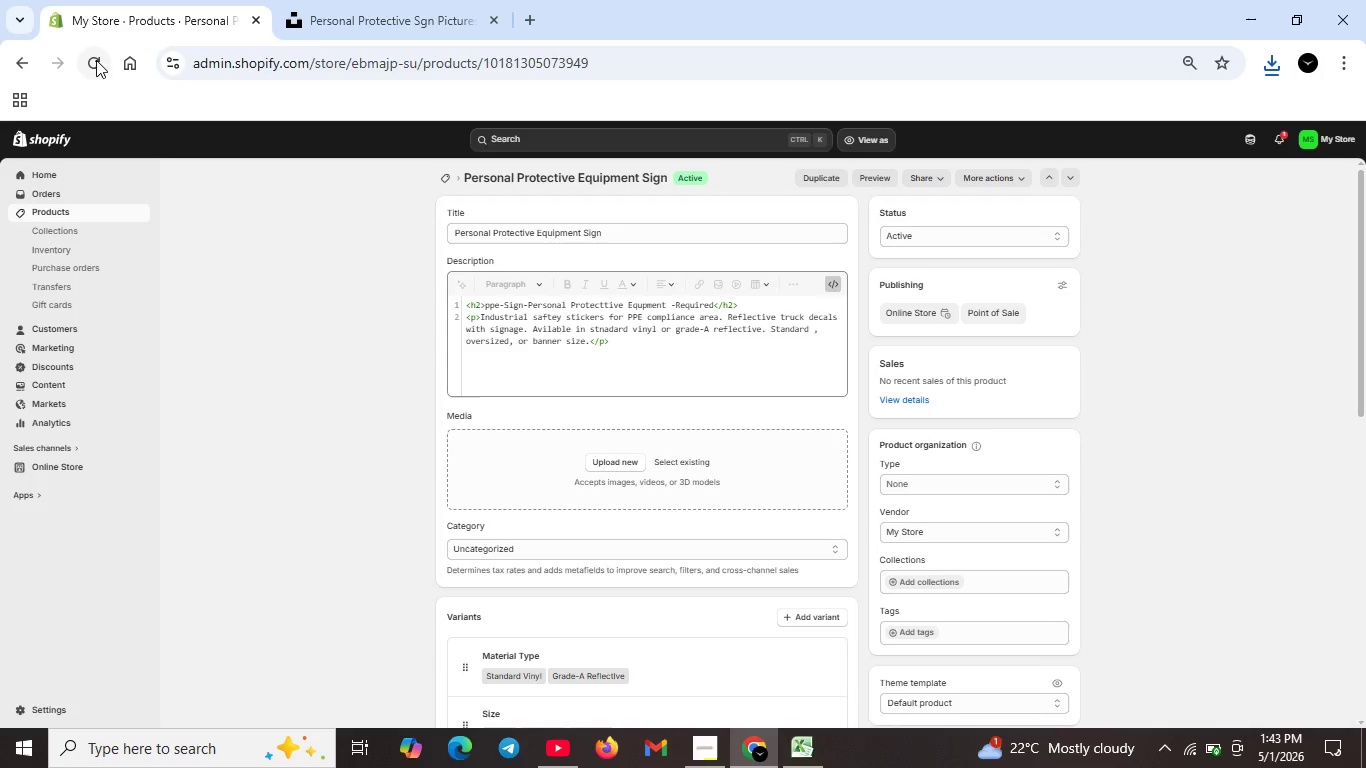 
left_click([96, 60])
 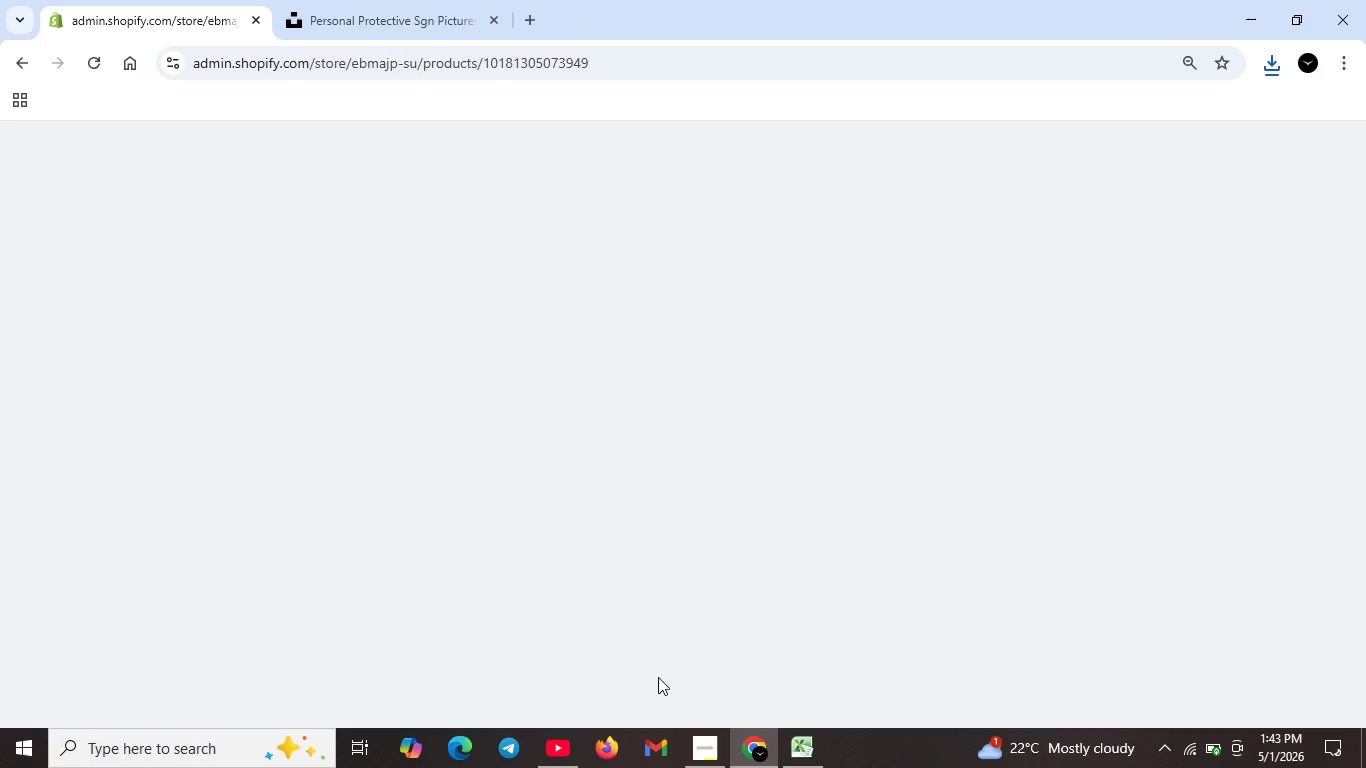 
left_click([698, 752])